 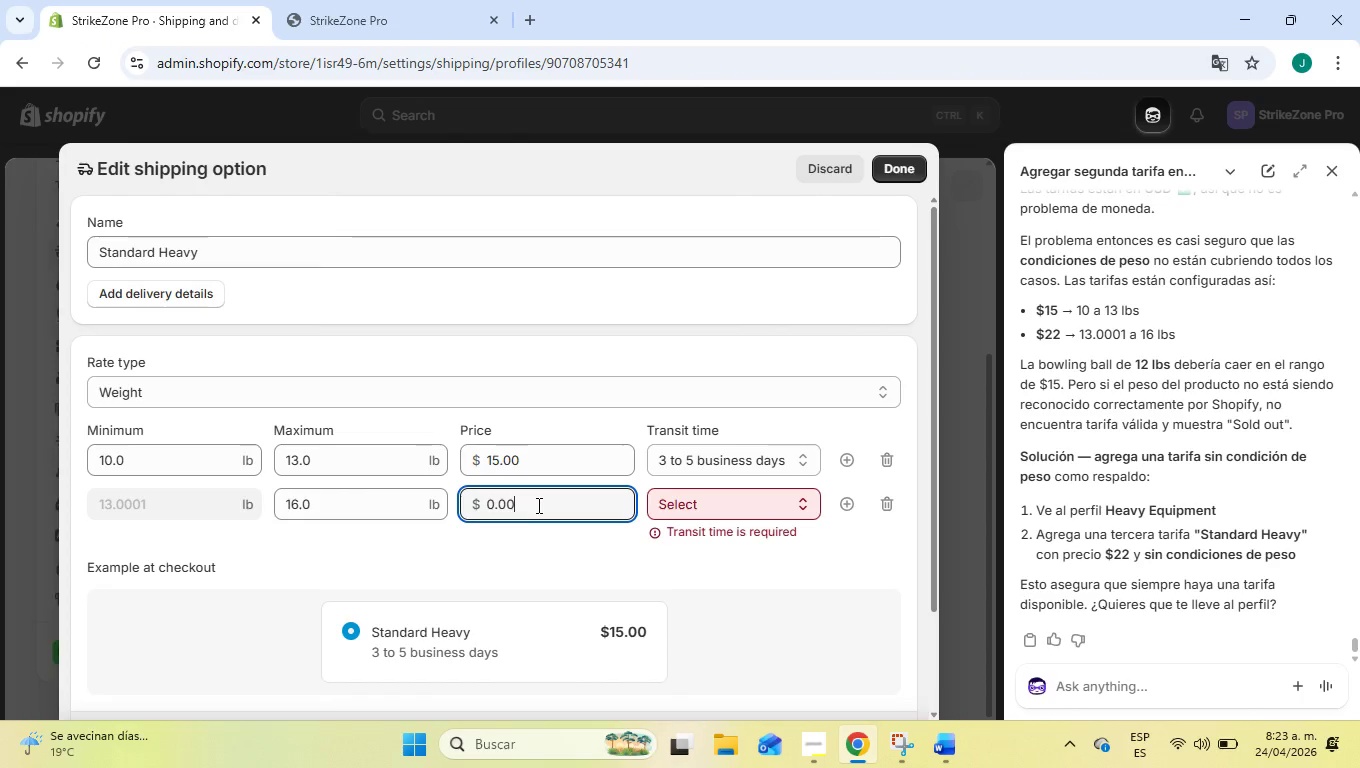 
left_click_drag(start_coordinate=[537, 505], to_coordinate=[440, 493])
 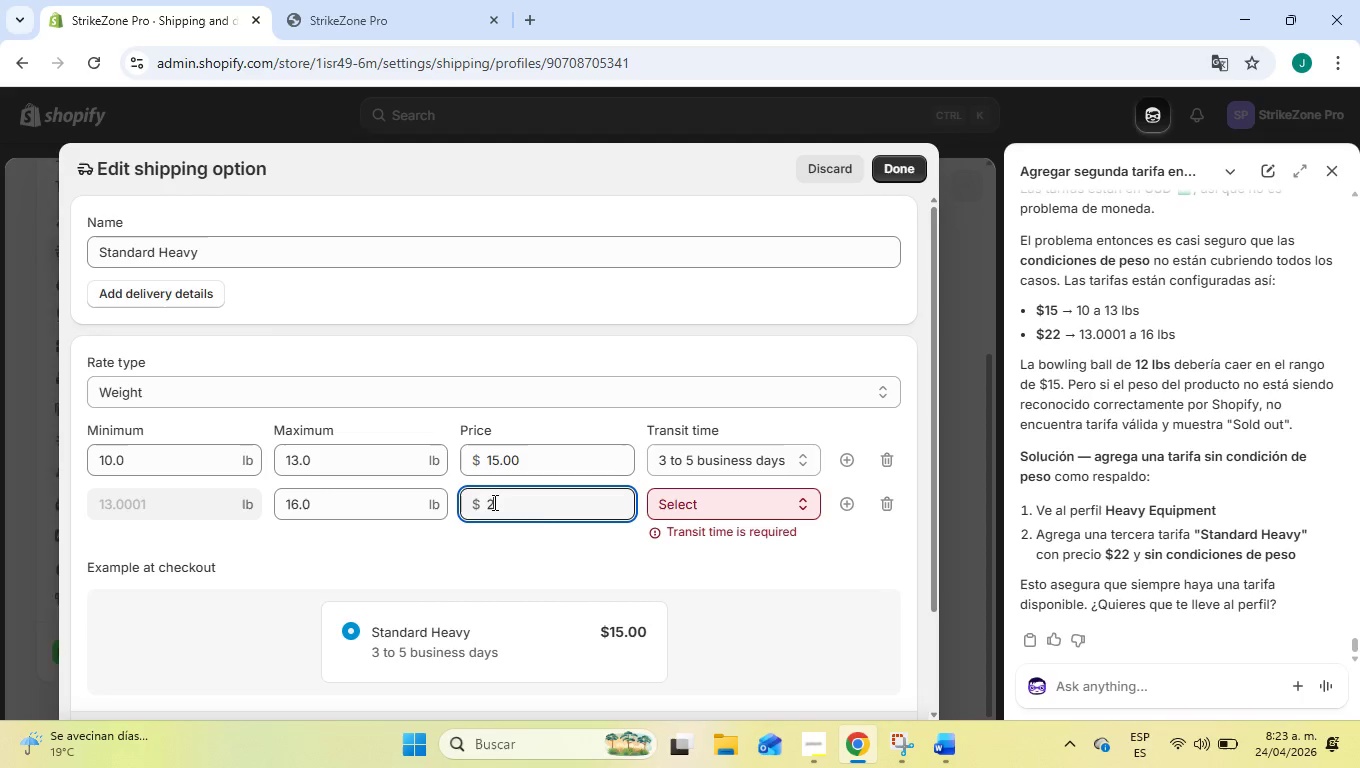 
type(22)
 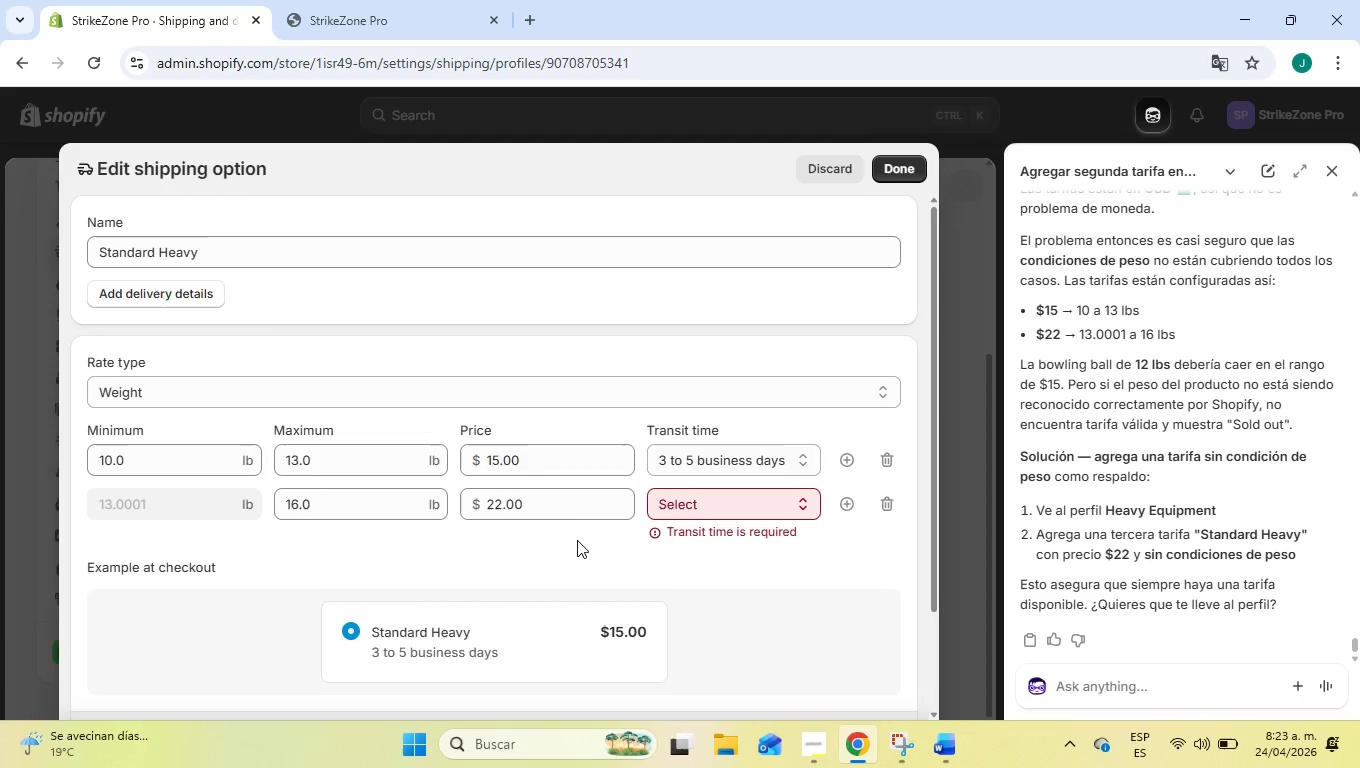 
left_click([577, 540])
 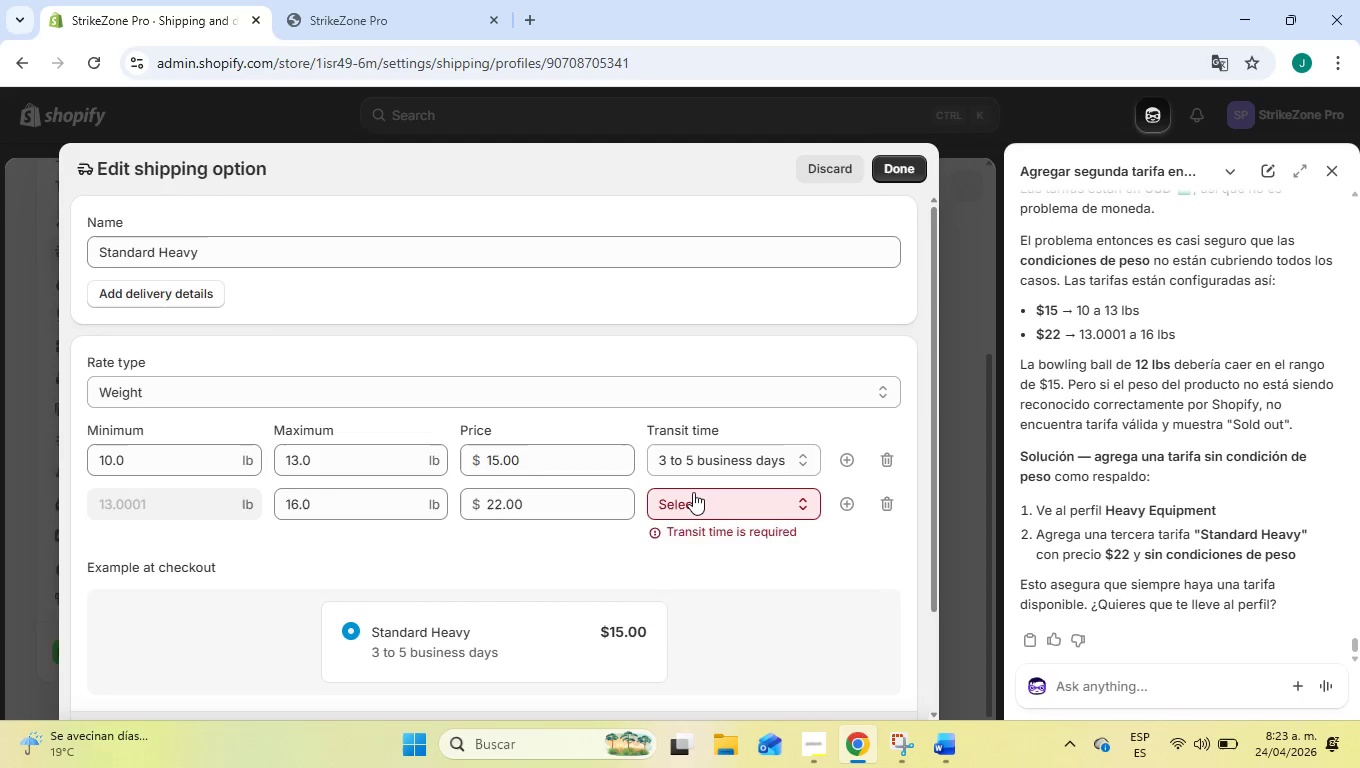 
left_click([693, 492])
 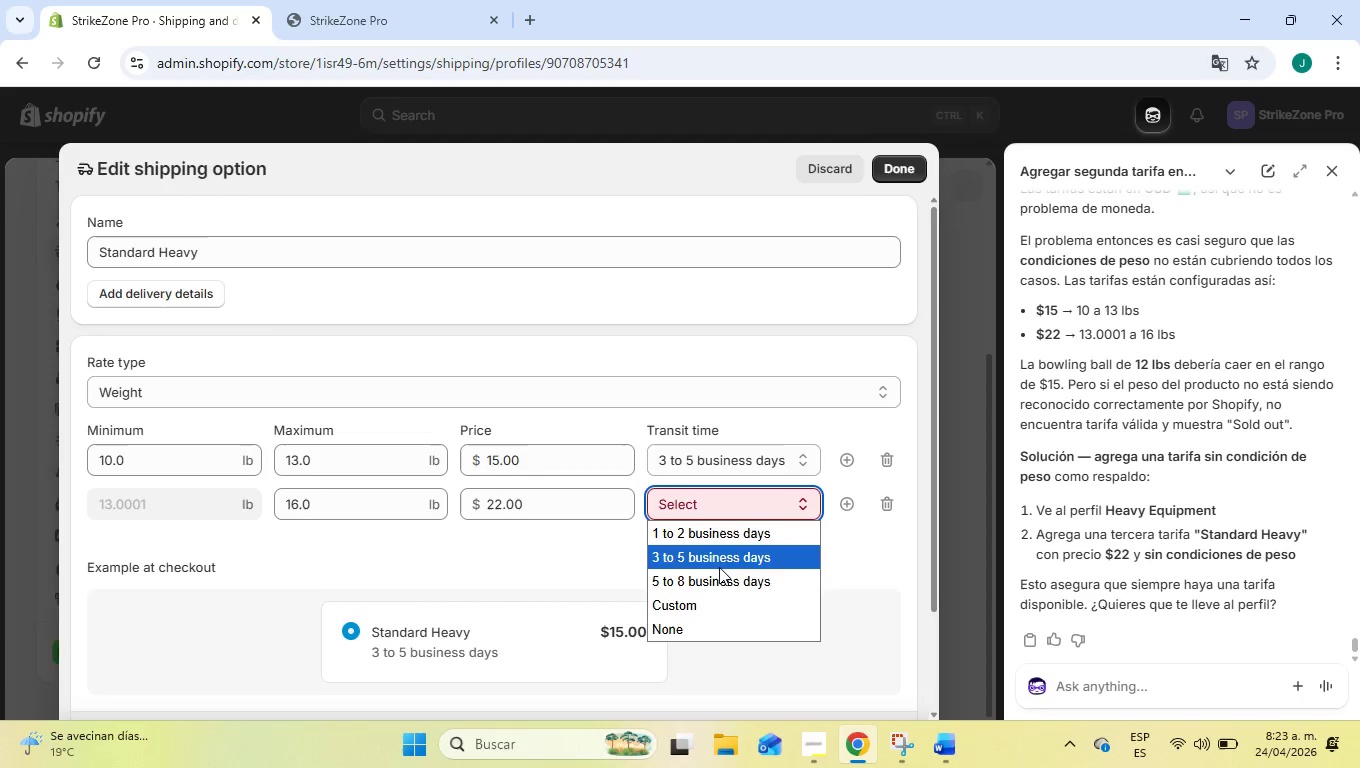 
left_click([719, 567])
 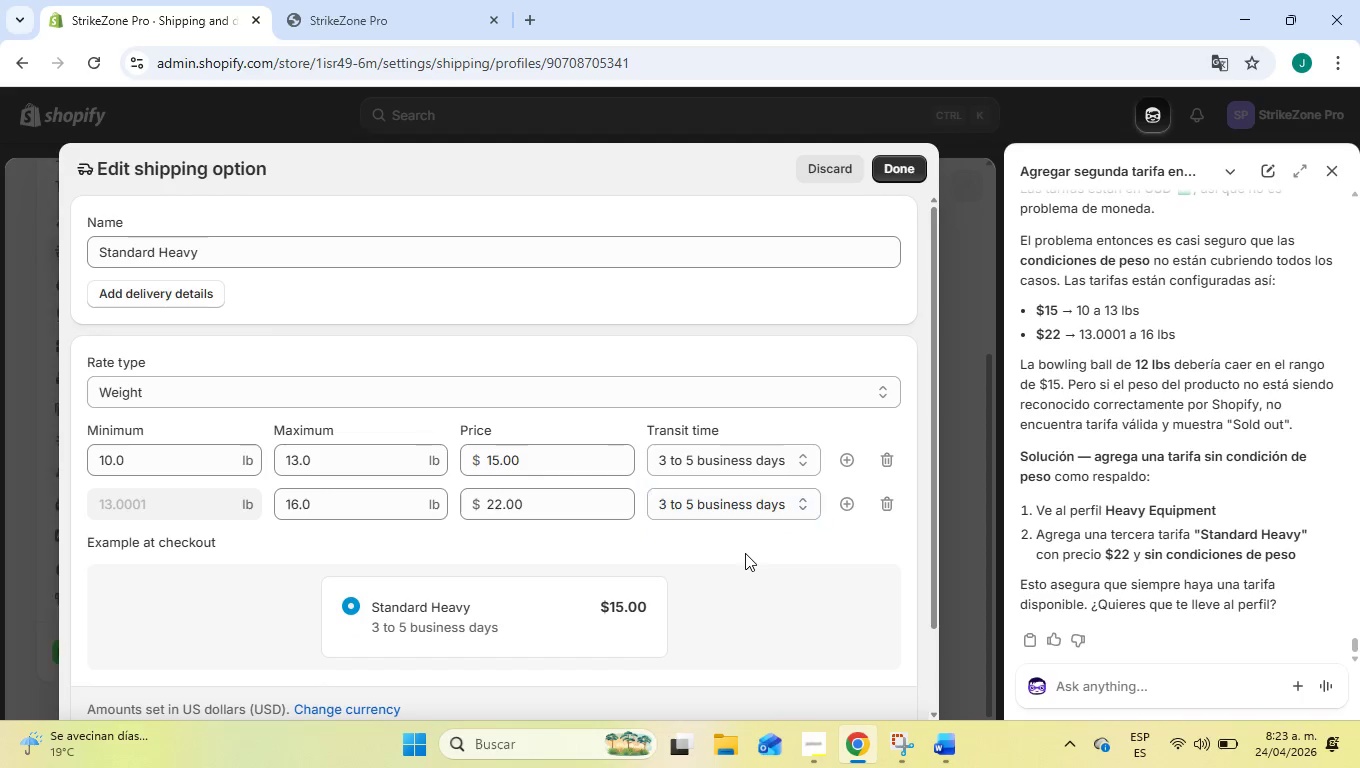 
left_click([745, 553])
 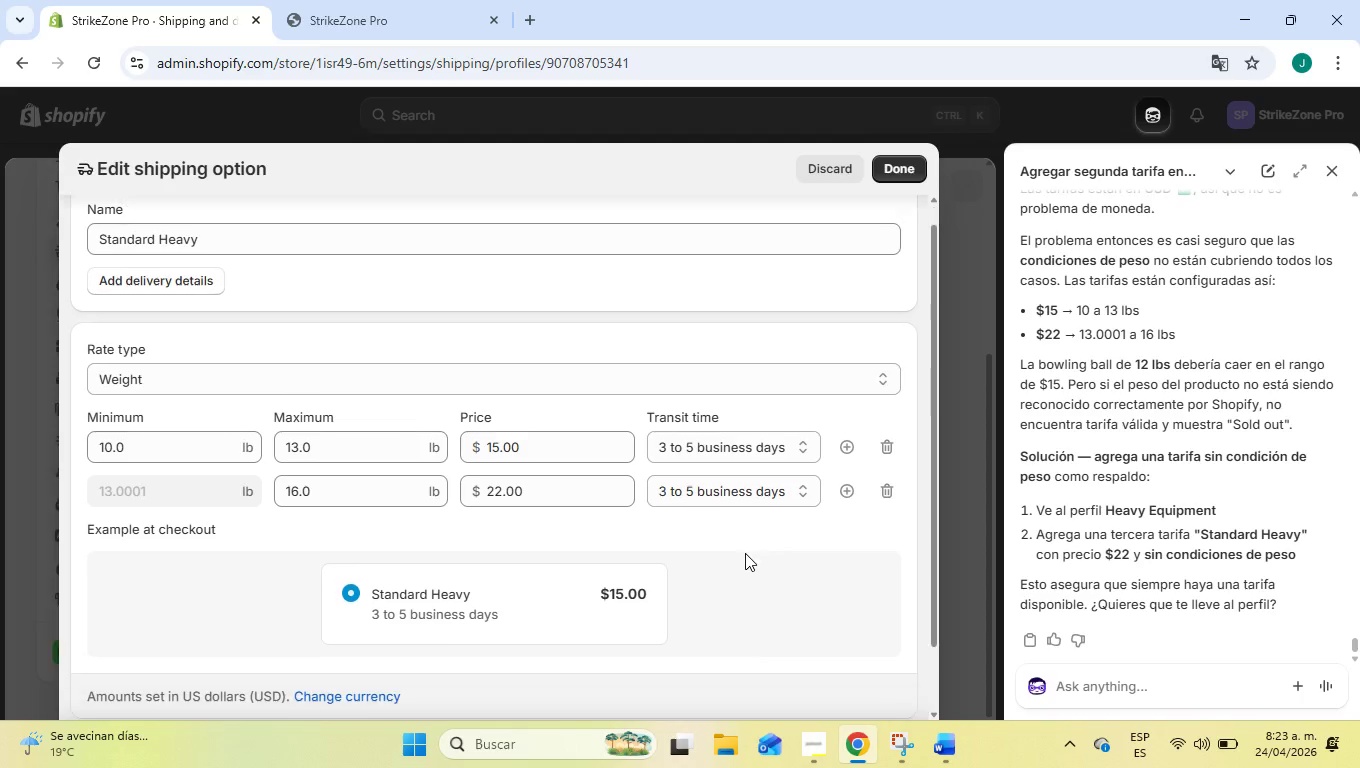 
scroll: coordinate [745, 554], scroll_direction: down, amount: 8.0
 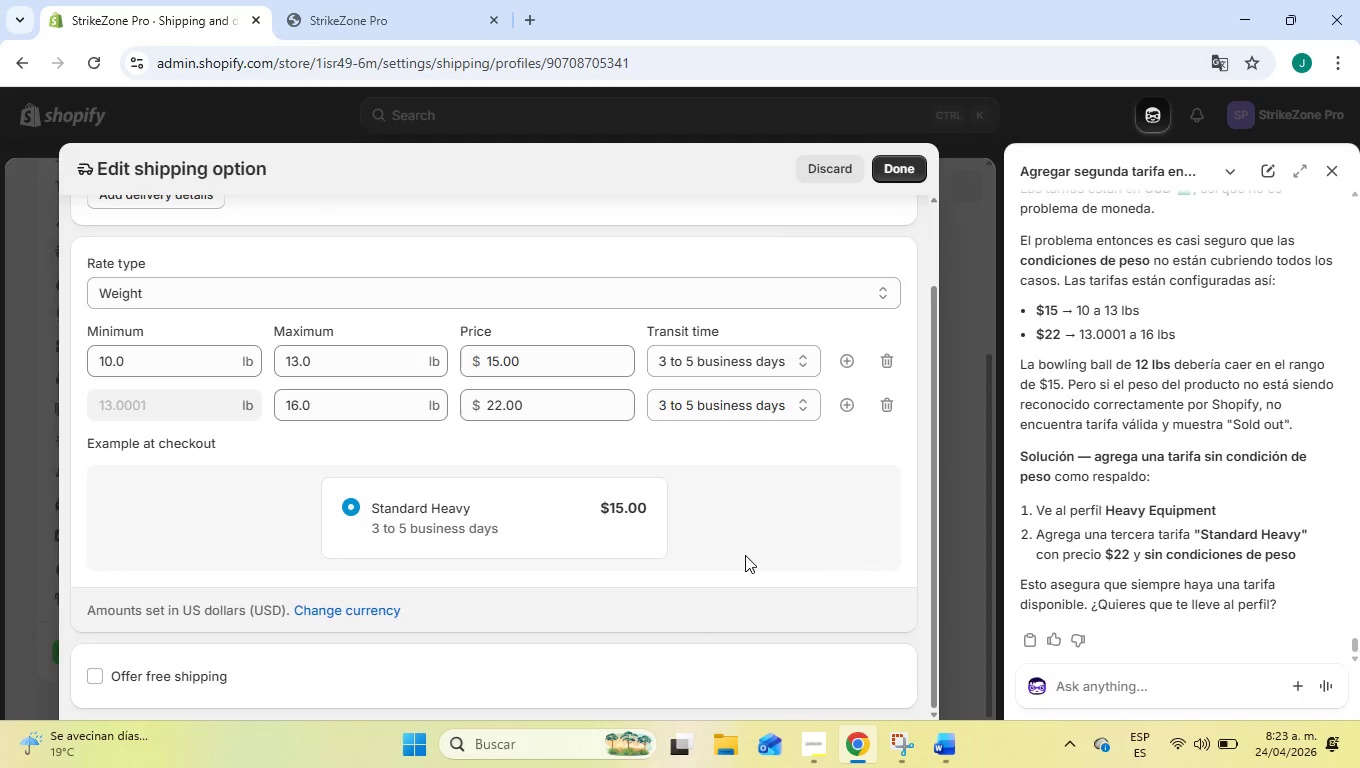 
scroll: coordinate [745, 555], scroll_direction: up, amount: 3.0
 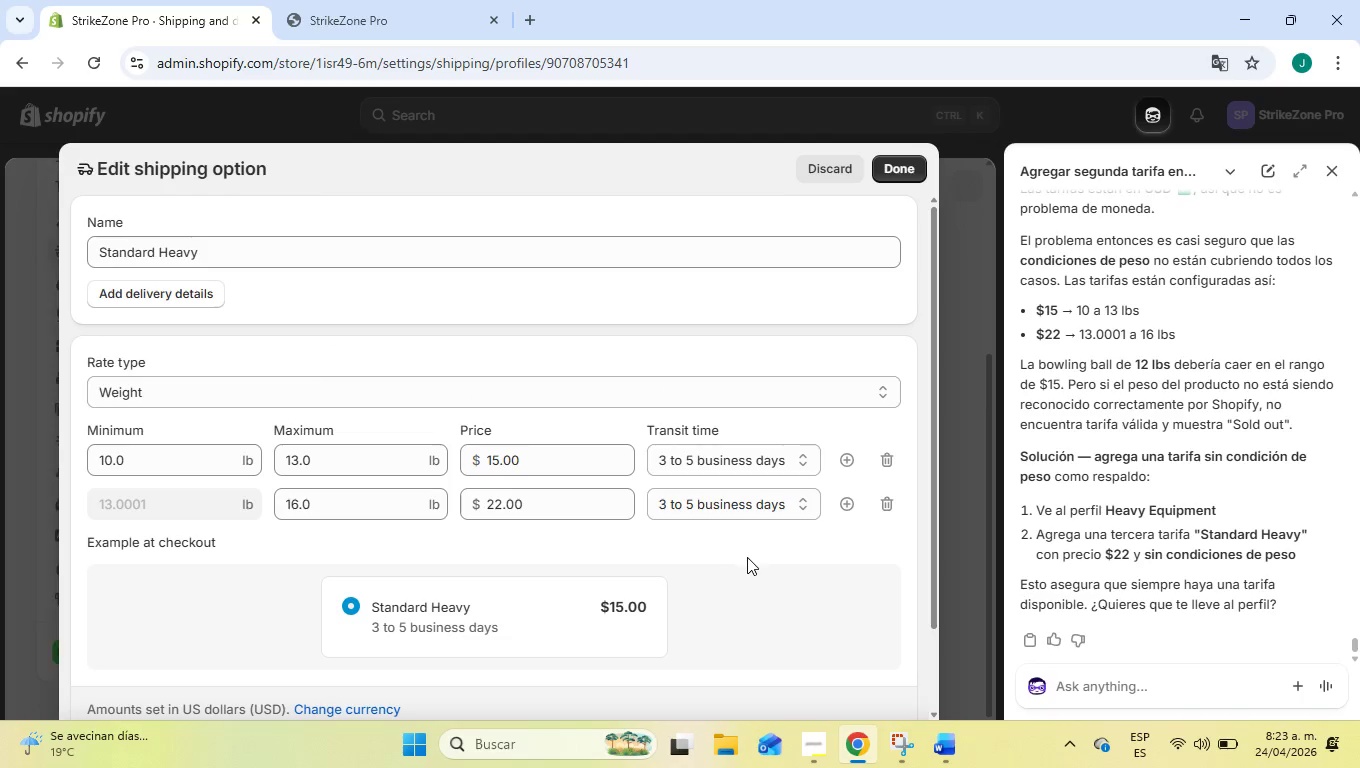 
left_click([850, 504])
 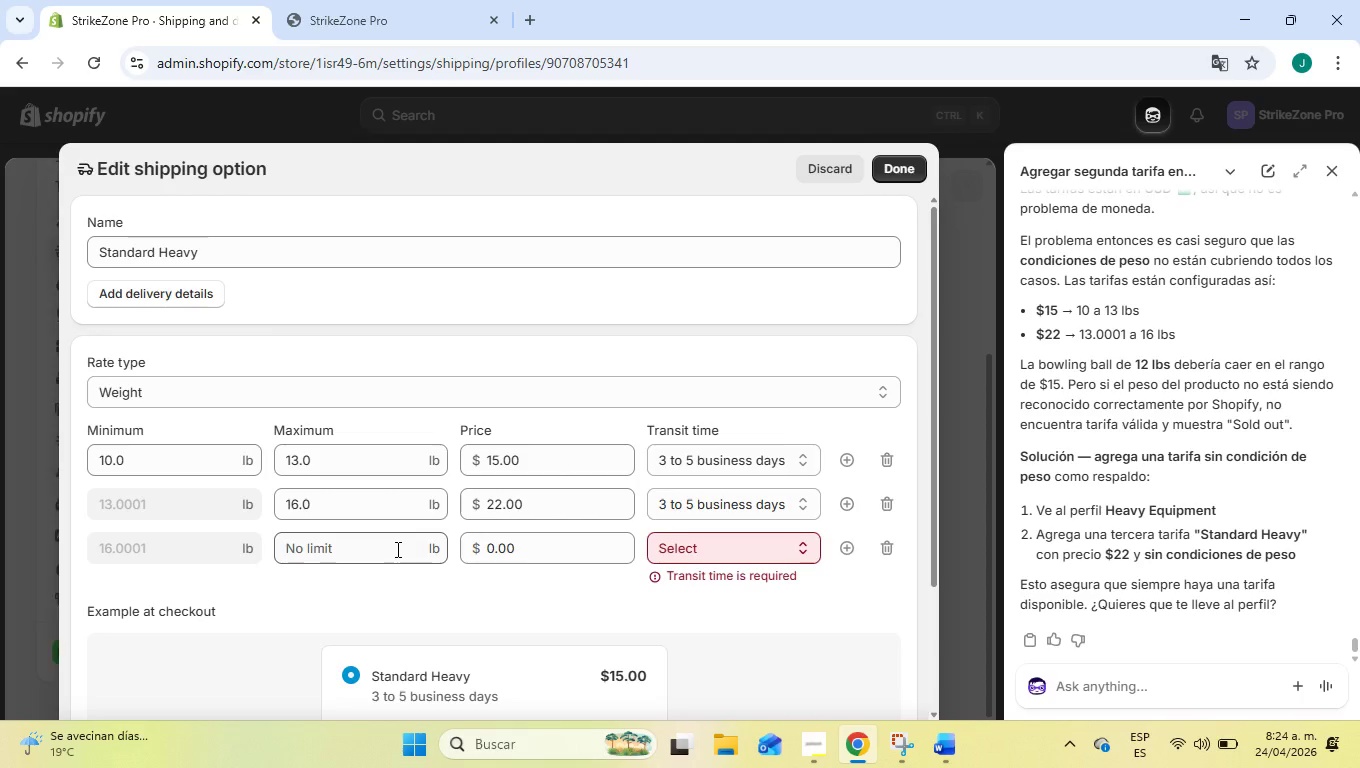 
left_click([551, 548])
 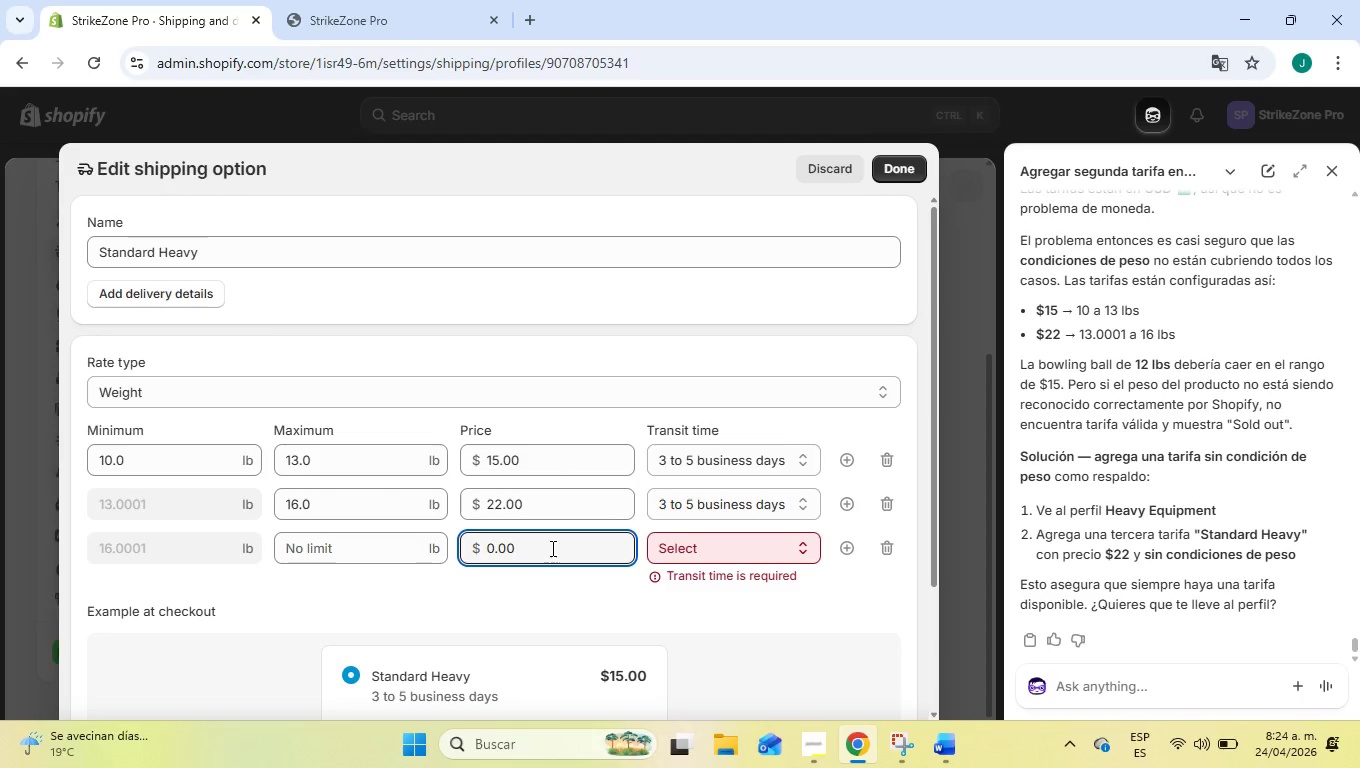 
left_click_drag(start_coordinate=[551, 548], to_coordinate=[459, 532])
 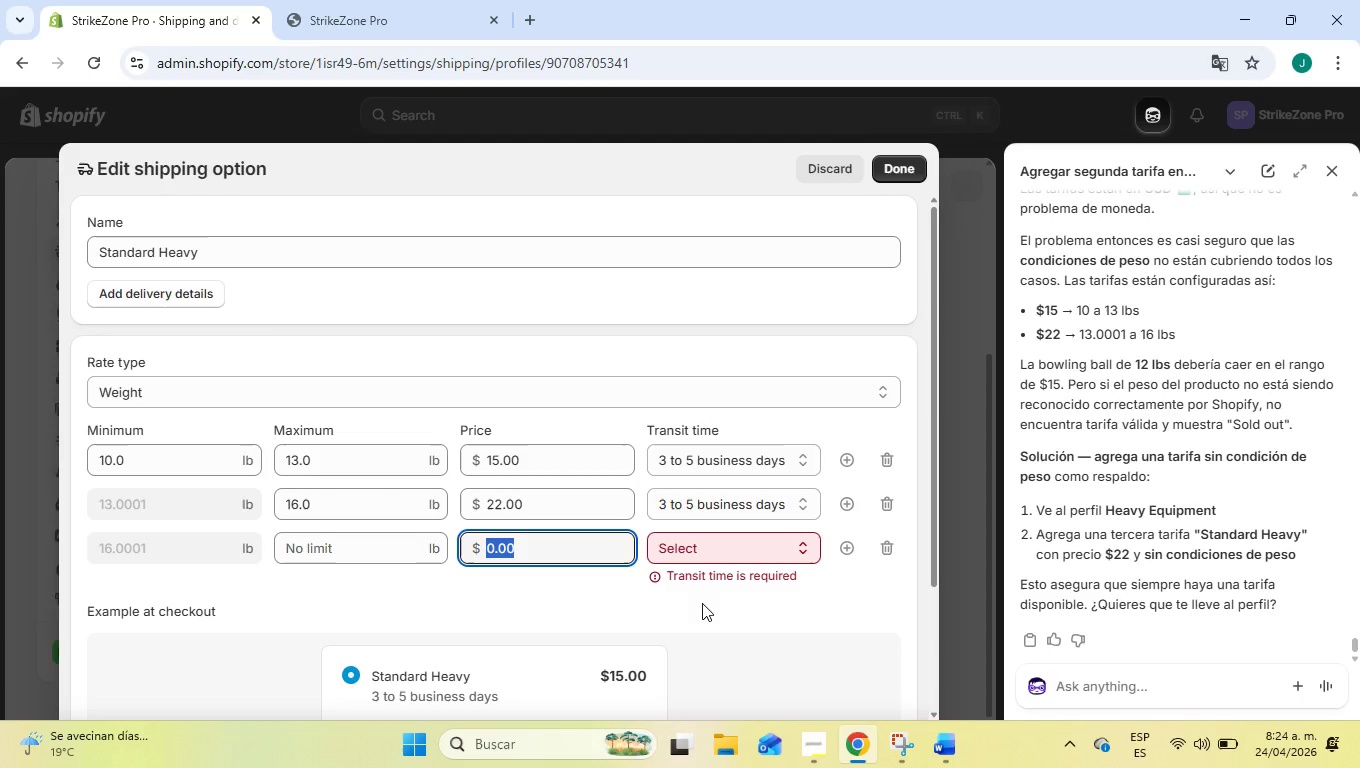 
type(22)
 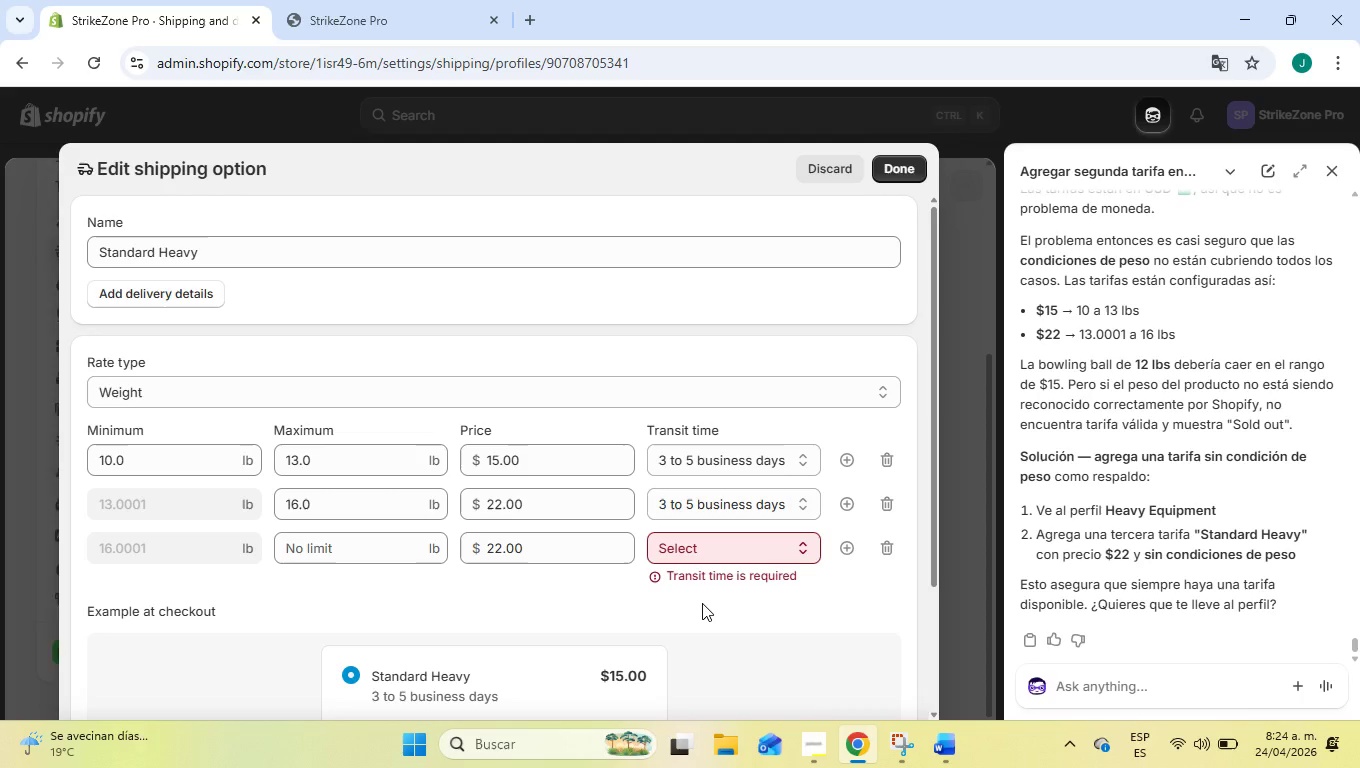 
left_click([702, 603])
 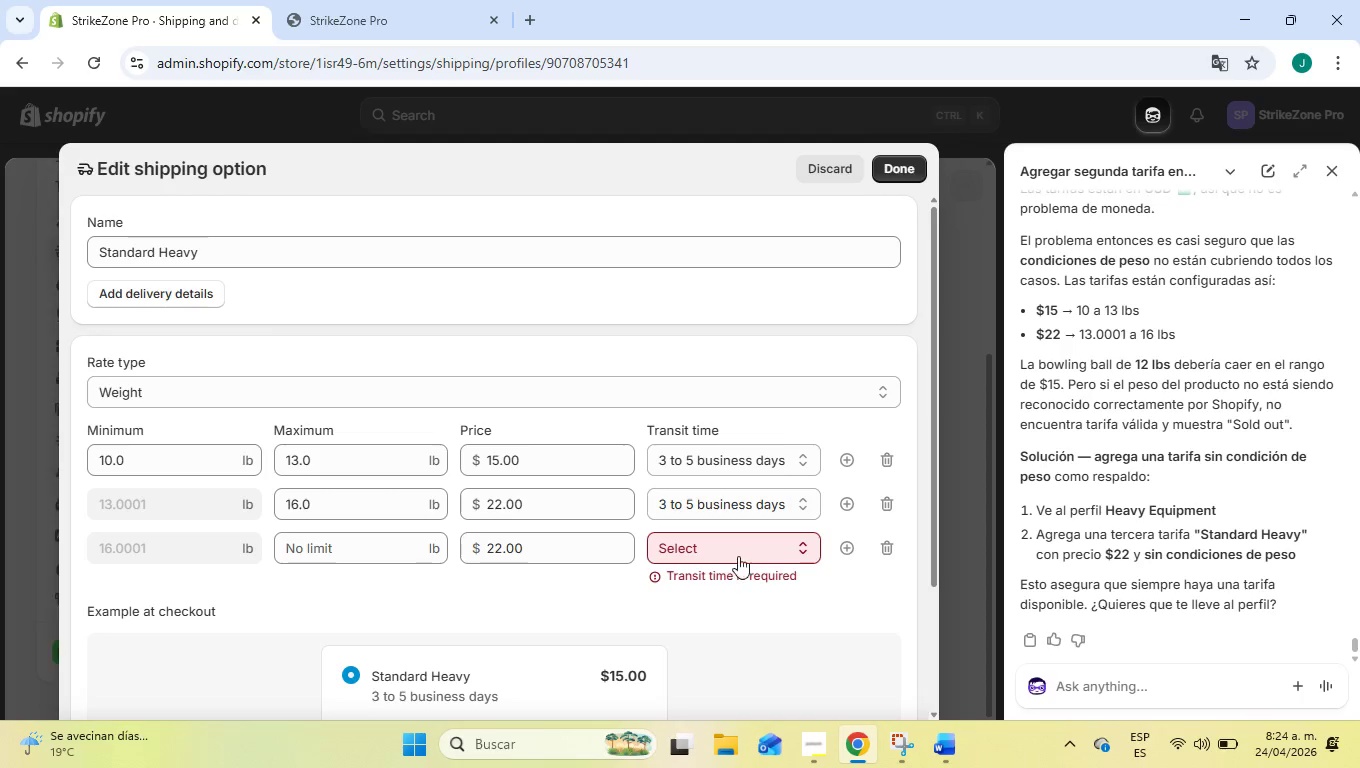 
left_click([741, 551])
 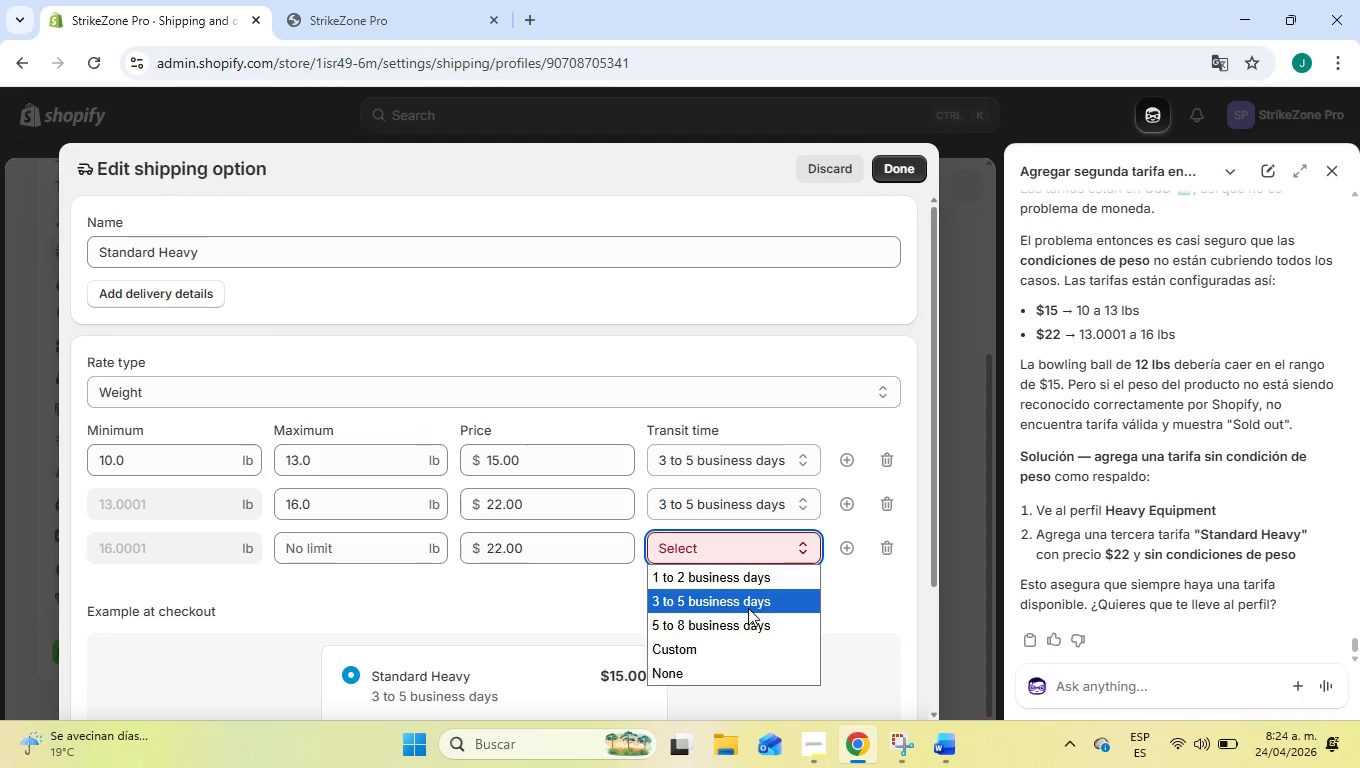 
left_click([747, 608])
 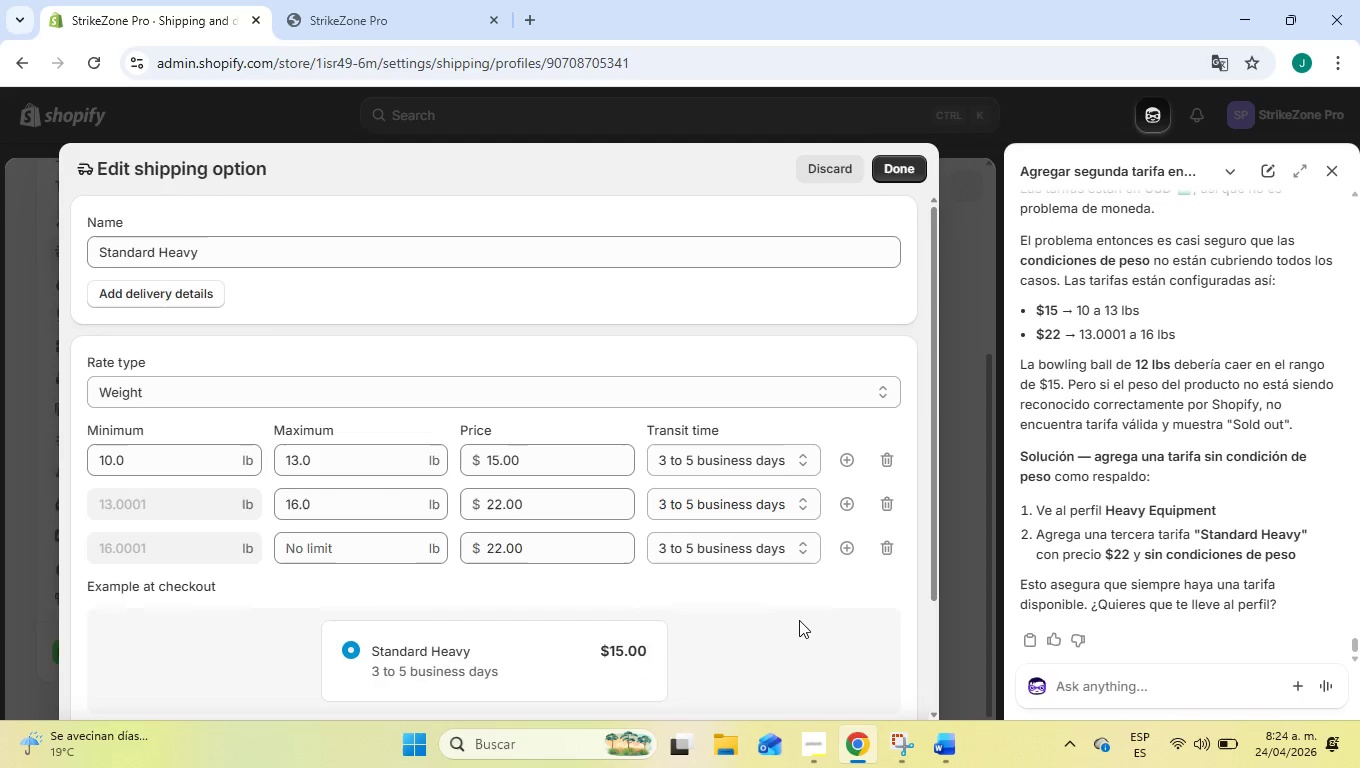 
left_click([799, 620])
 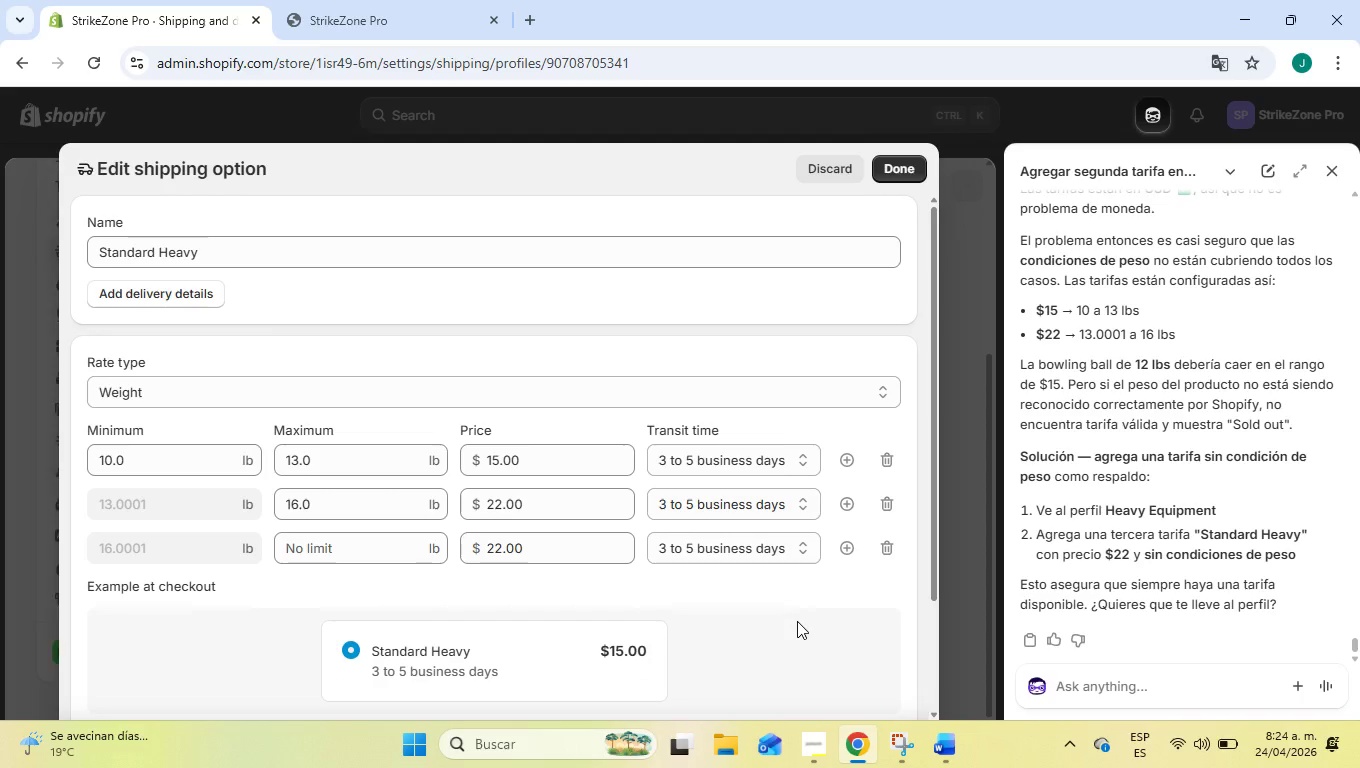 
wait(6.16)
 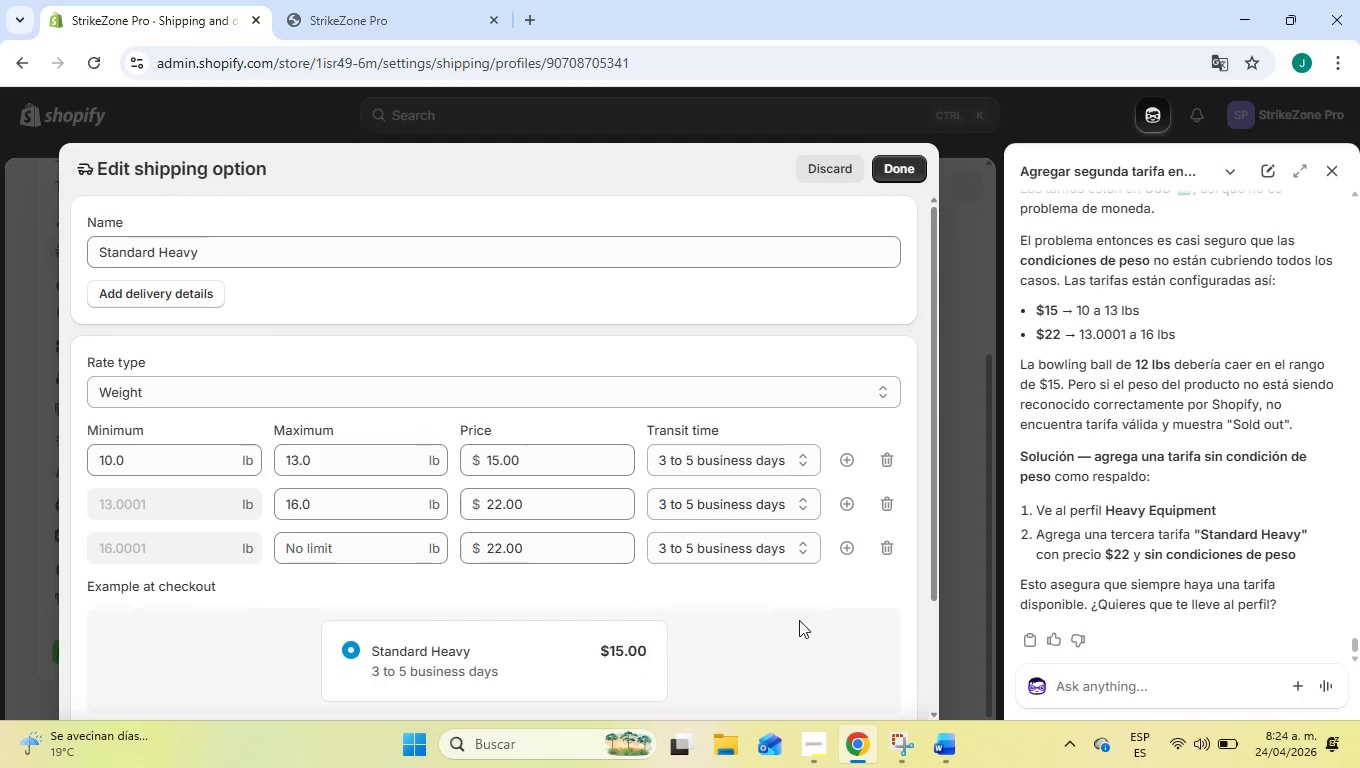 
scroll: coordinate [797, 621], scroll_direction: down, amount: 4.0
 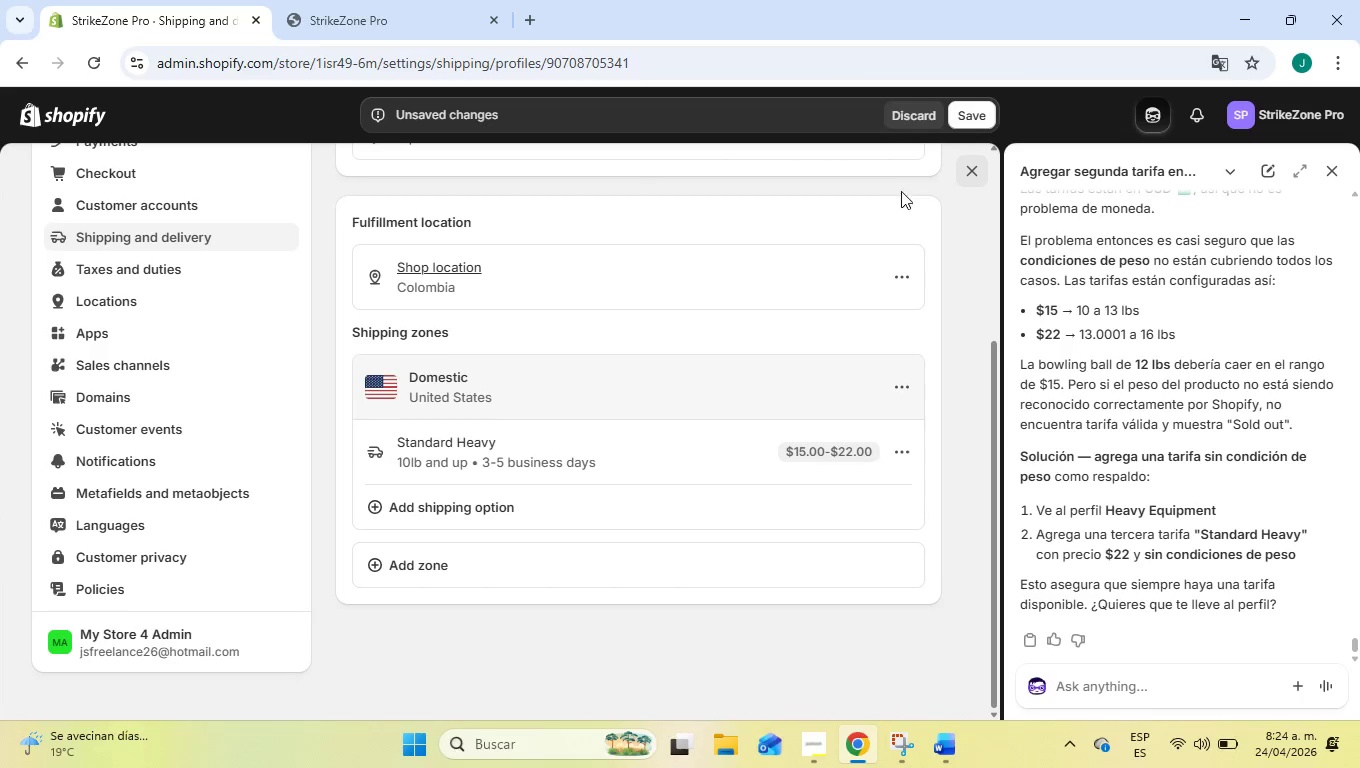 
left_click([981, 124])
 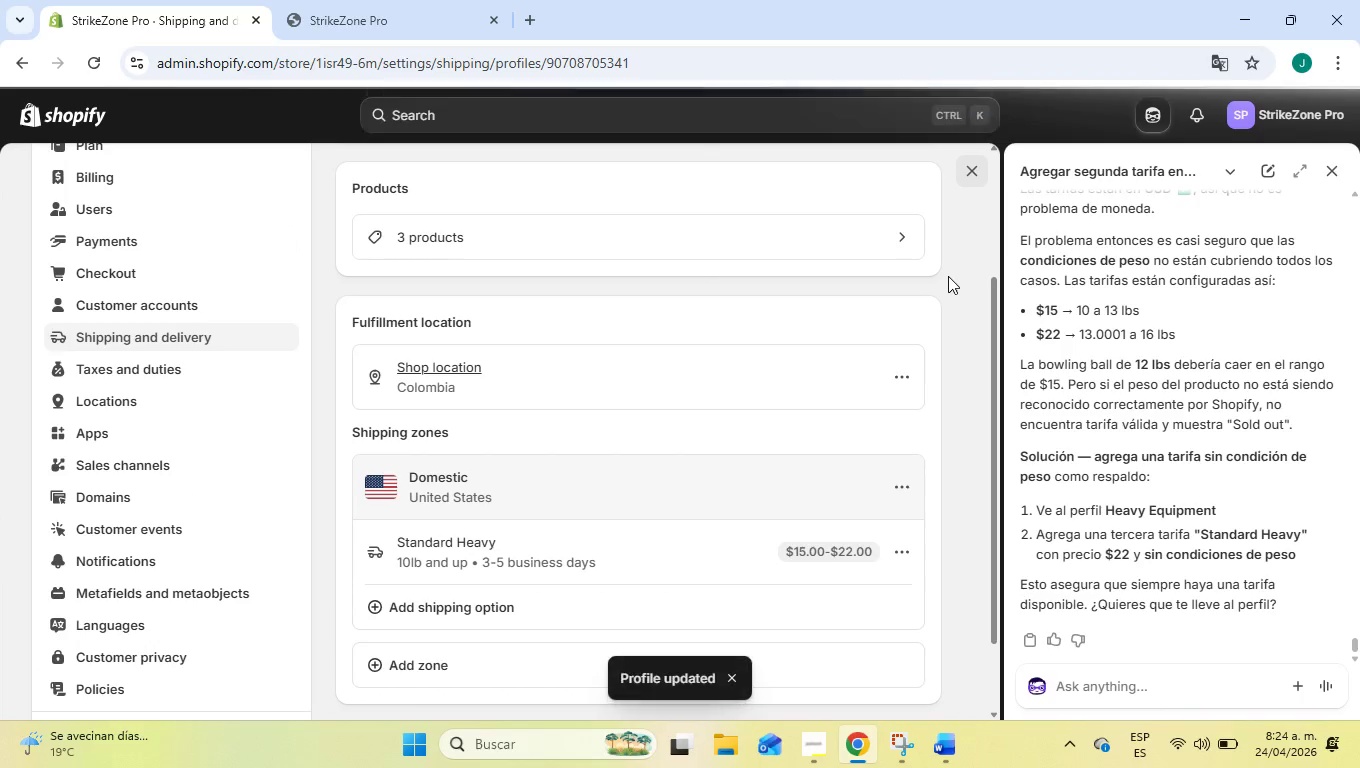 
left_click([448, 0])
 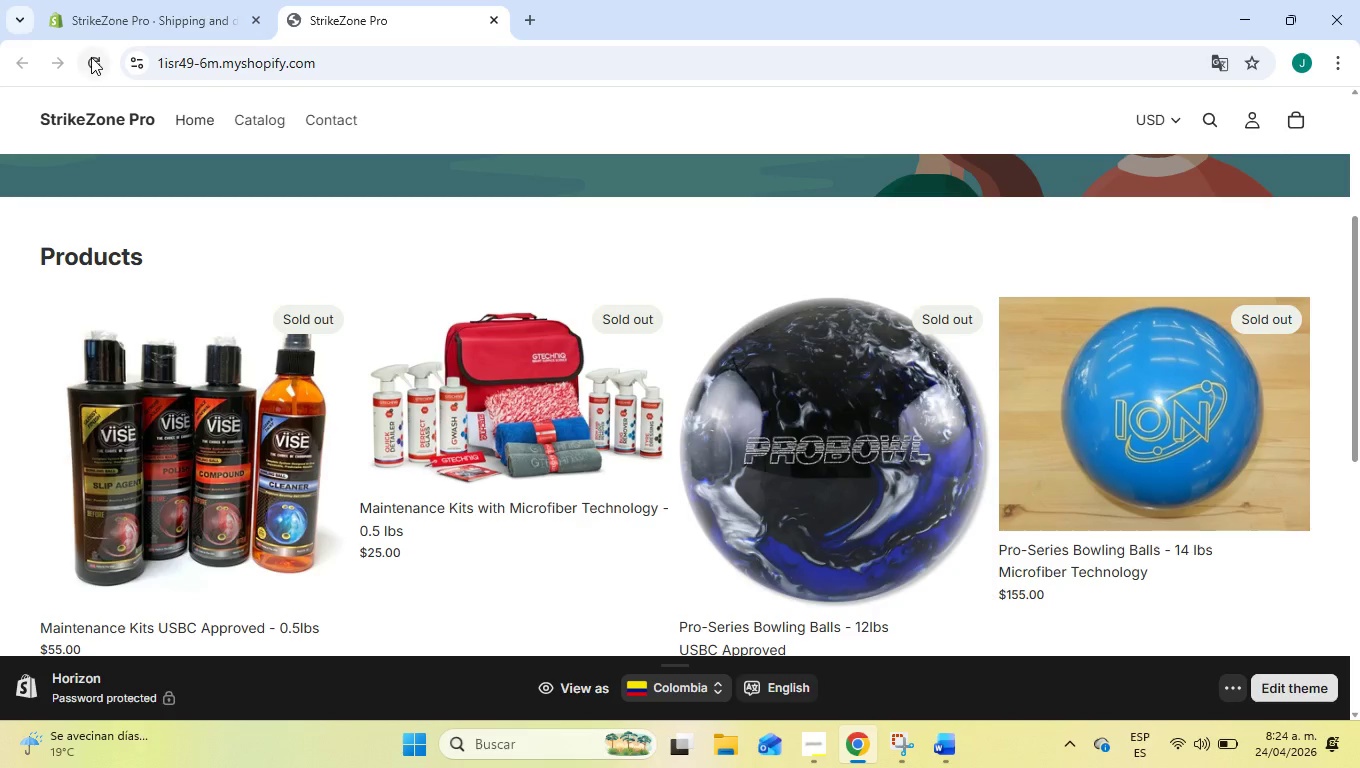 
left_click([92, 57])
 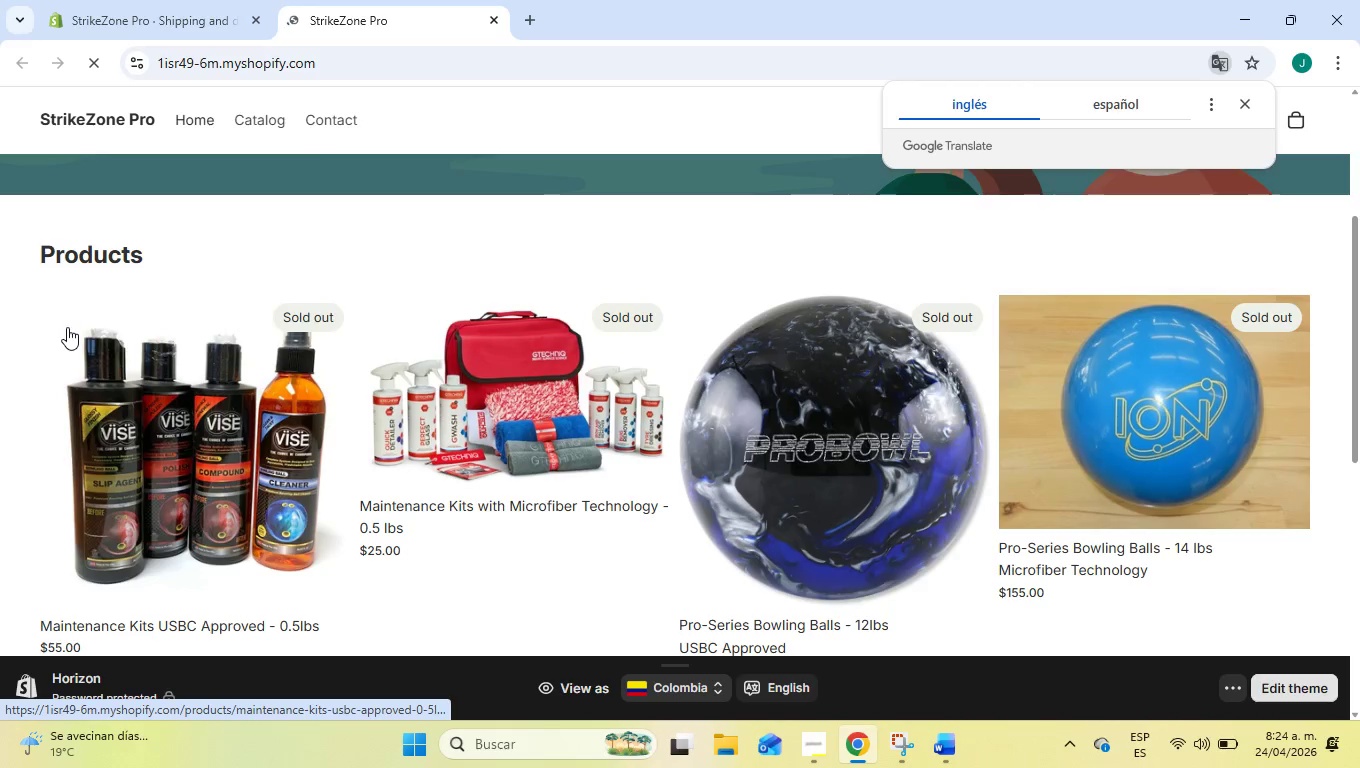 
scroll: coordinate [69, 318], scroll_direction: down, amount: 4.0
 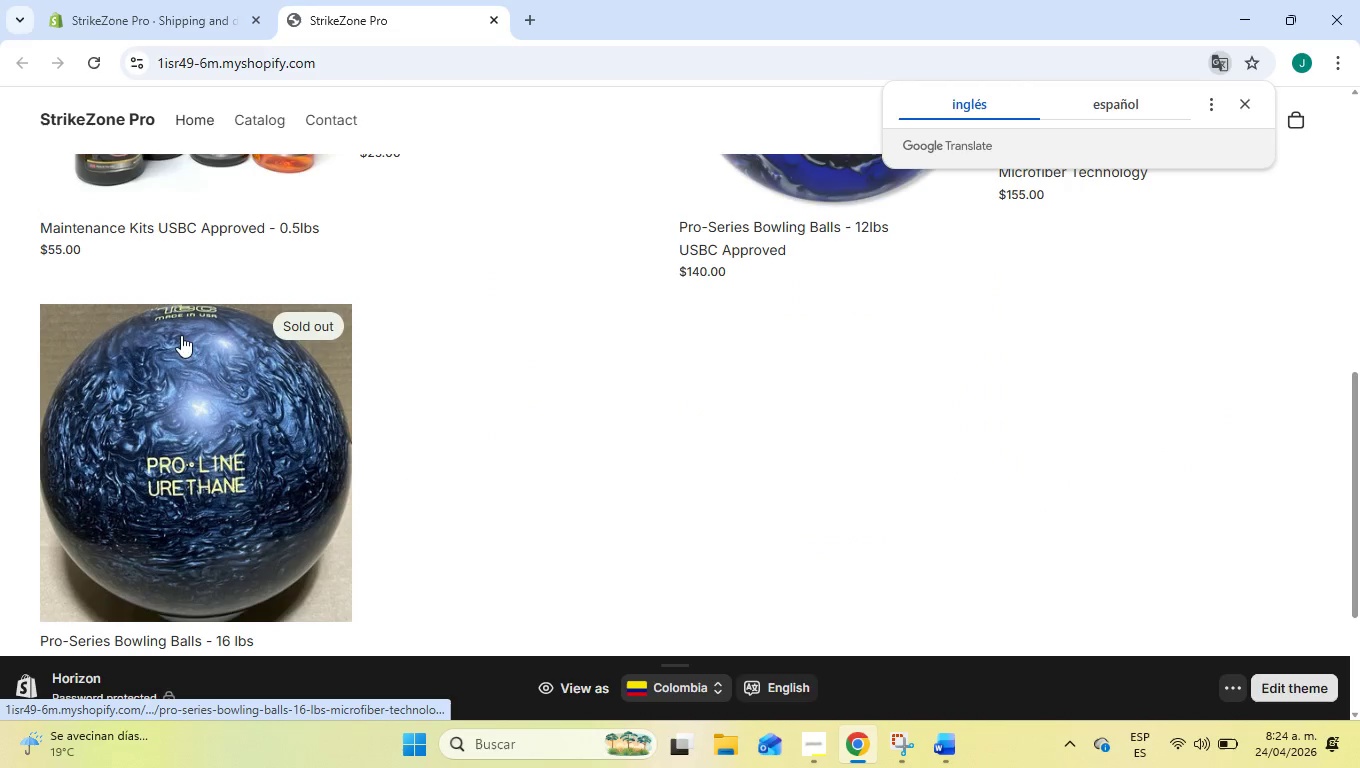 
scroll: coordinate [214, 341], scroll_direction: up, amount: 4.0
 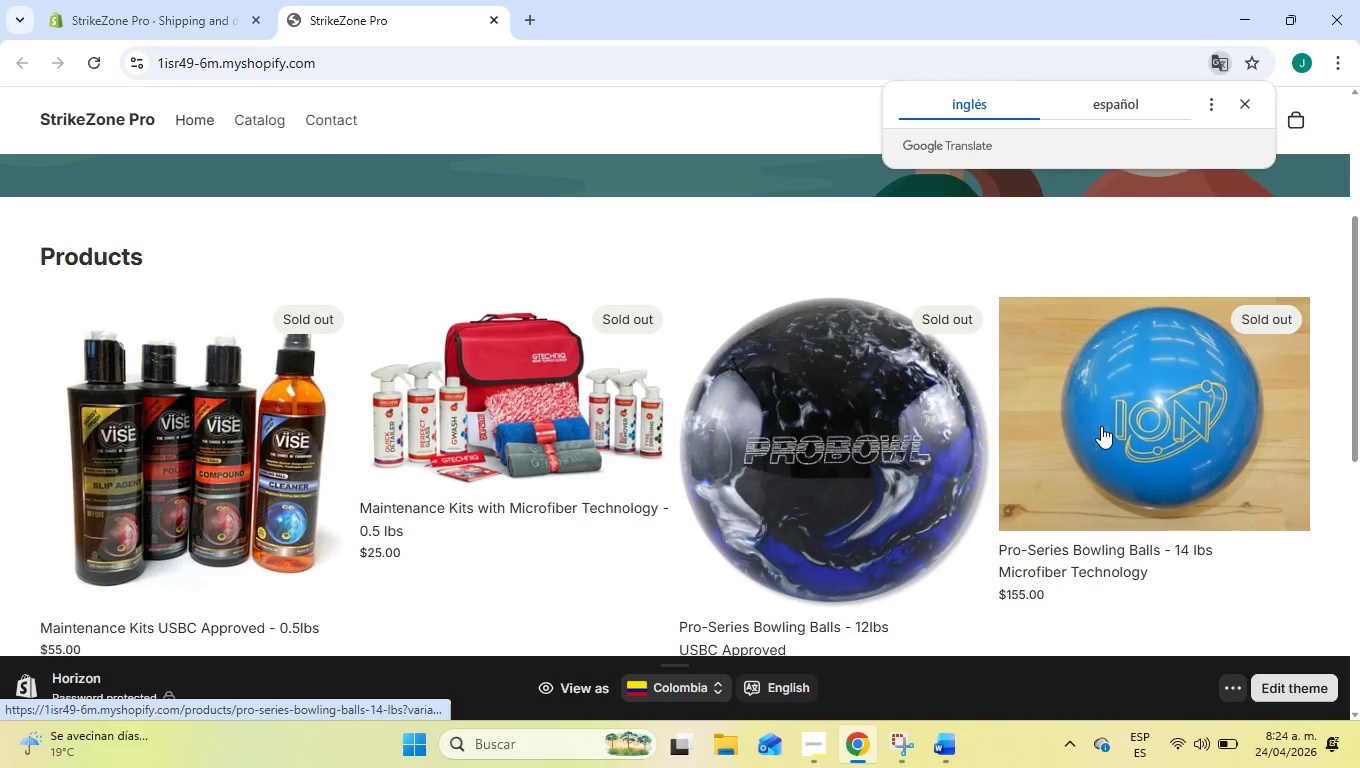 
left_click([167, 0])
 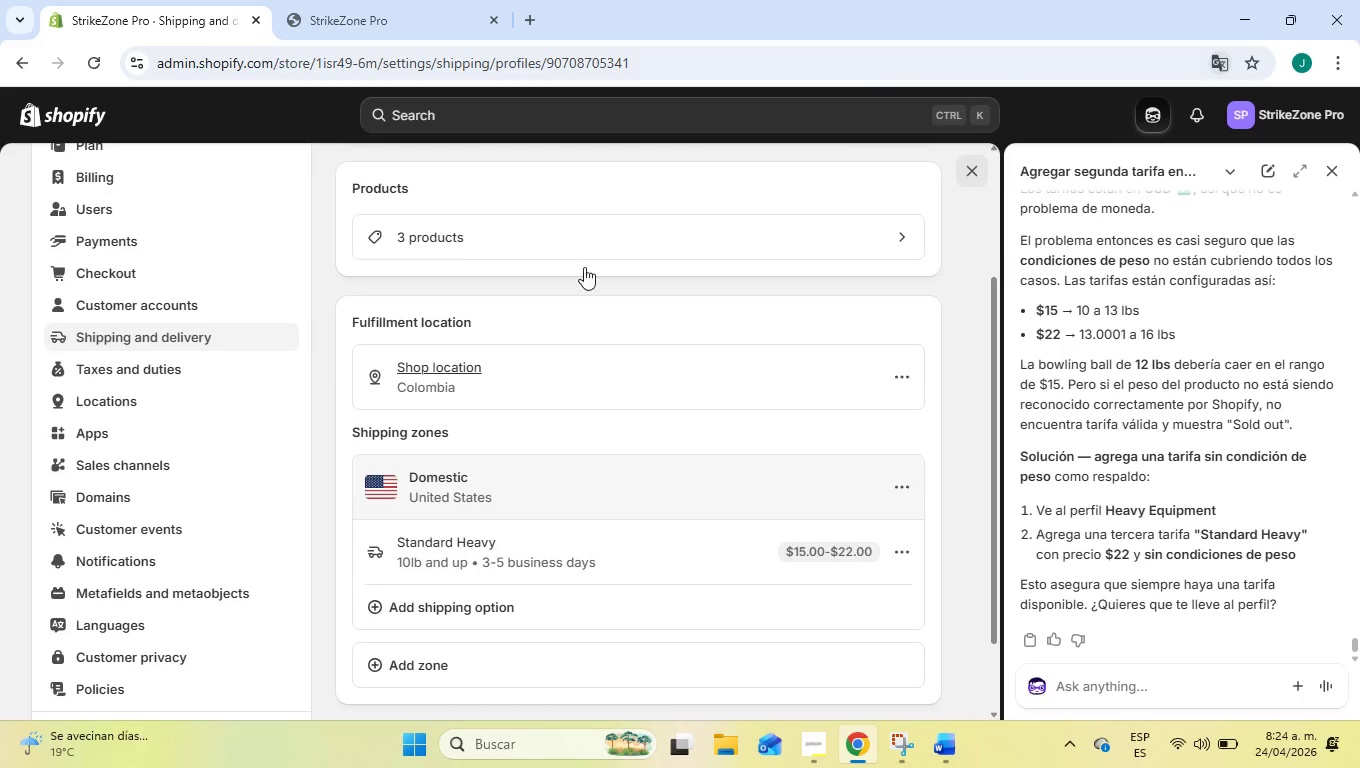 
scroll: coordinate [640, 348], scroll_direction: up, amount: 3.0
 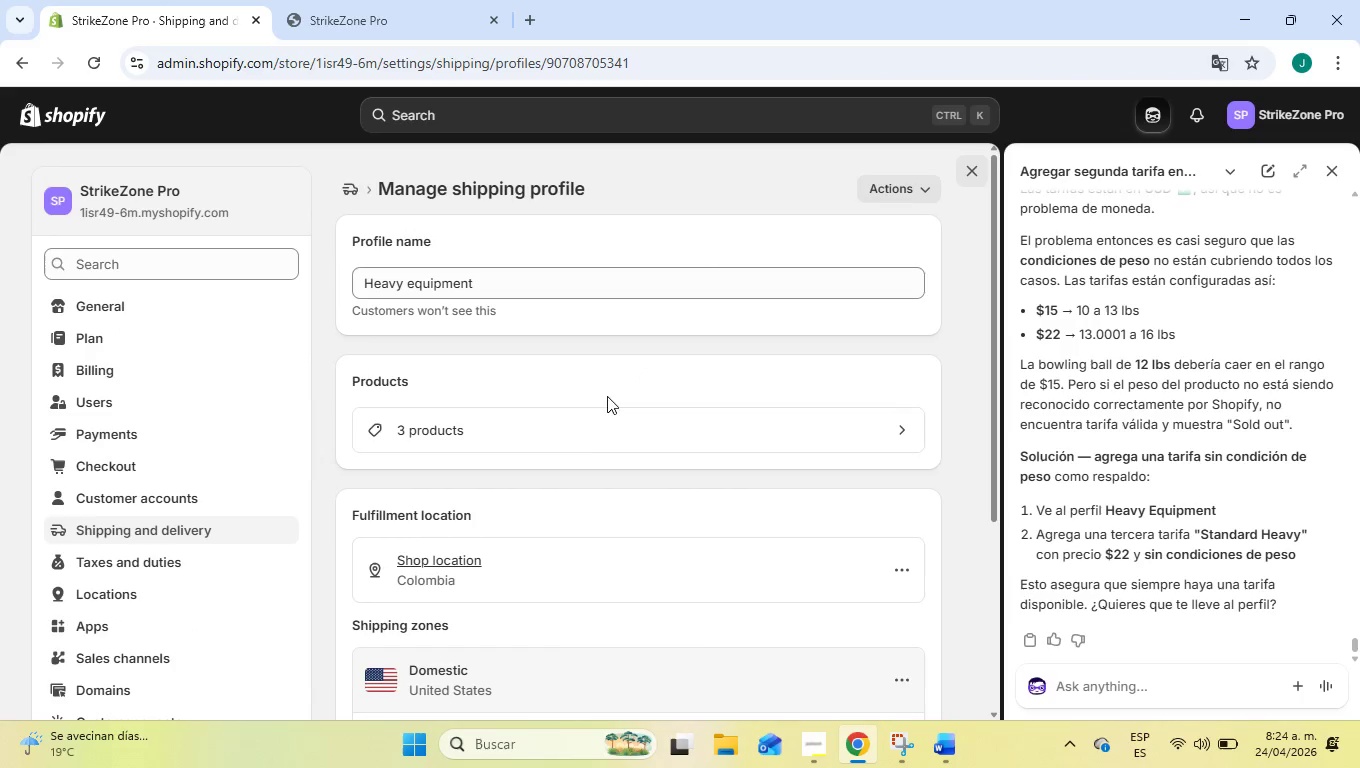 
left_click([584, 426])
 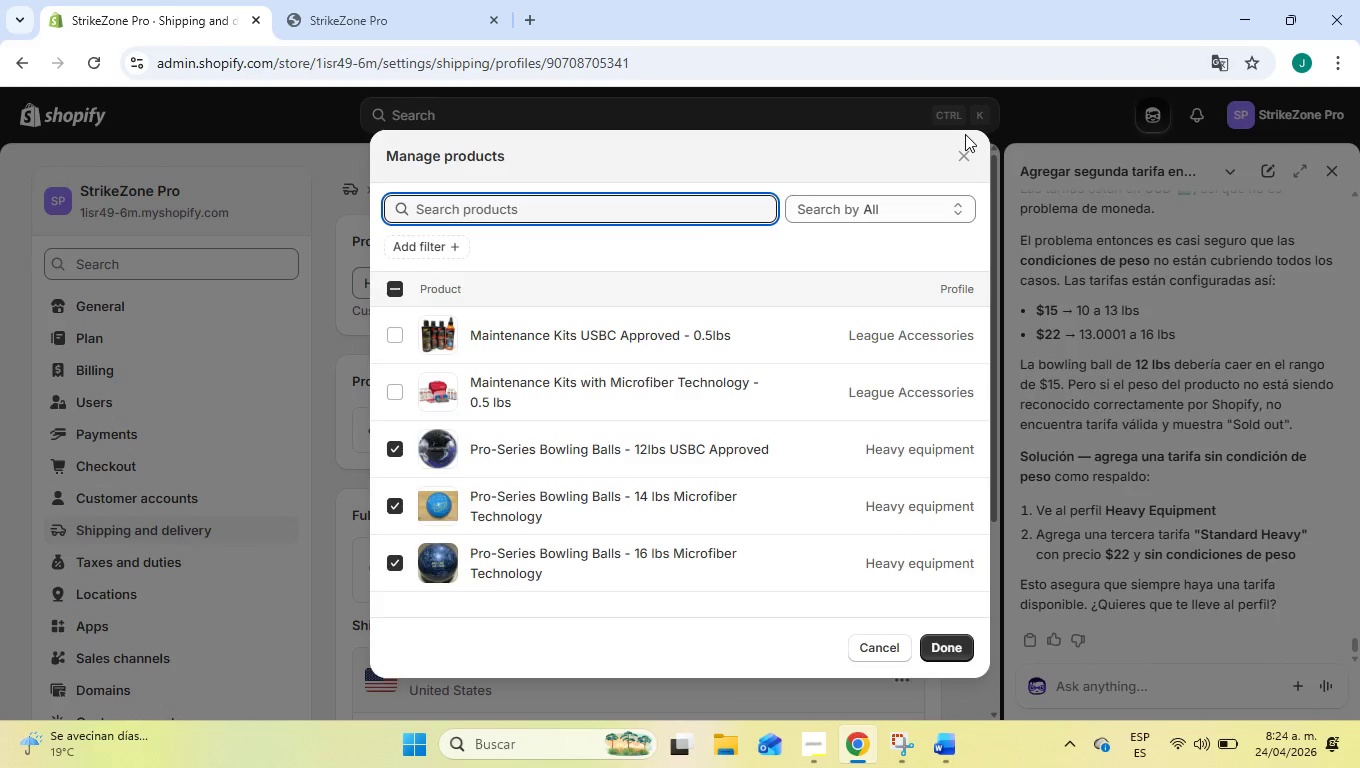 
left_click([965, 147])
 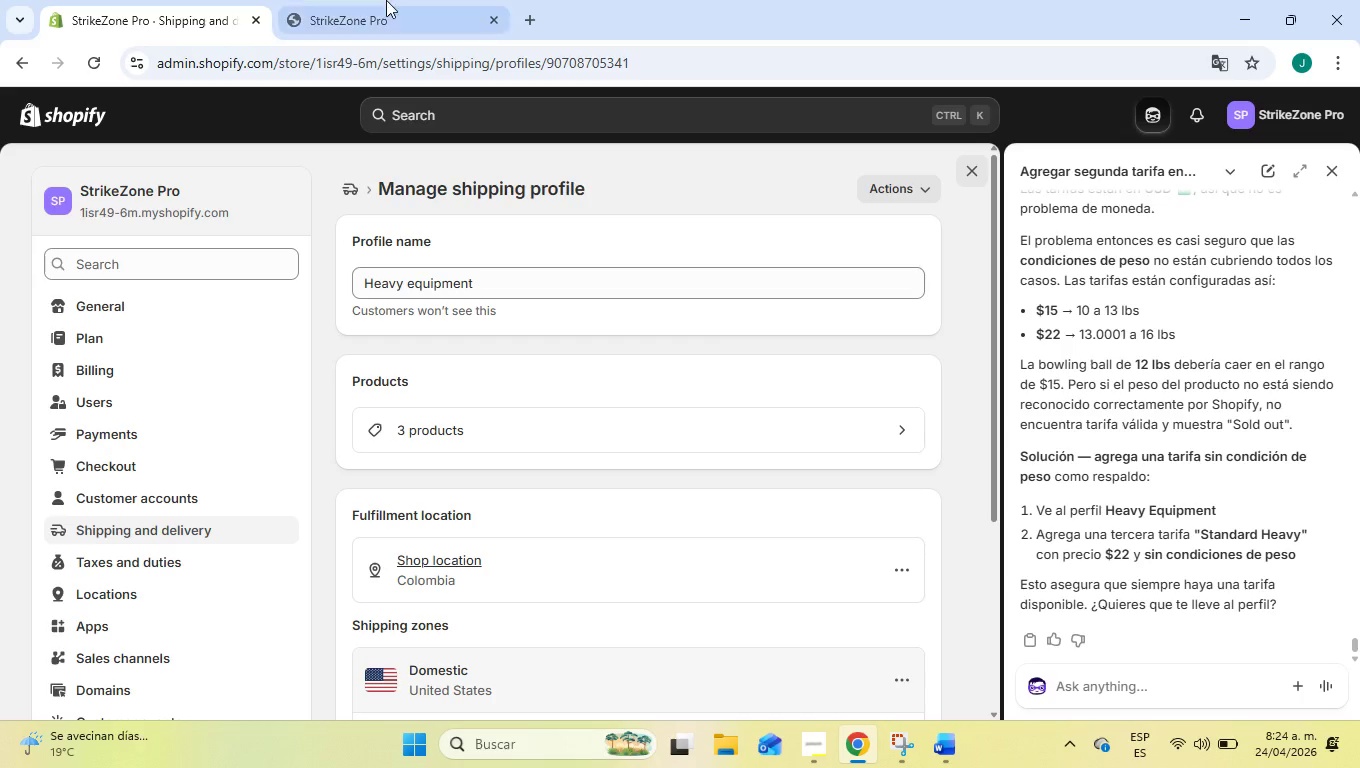 
left_click([385, 0])
 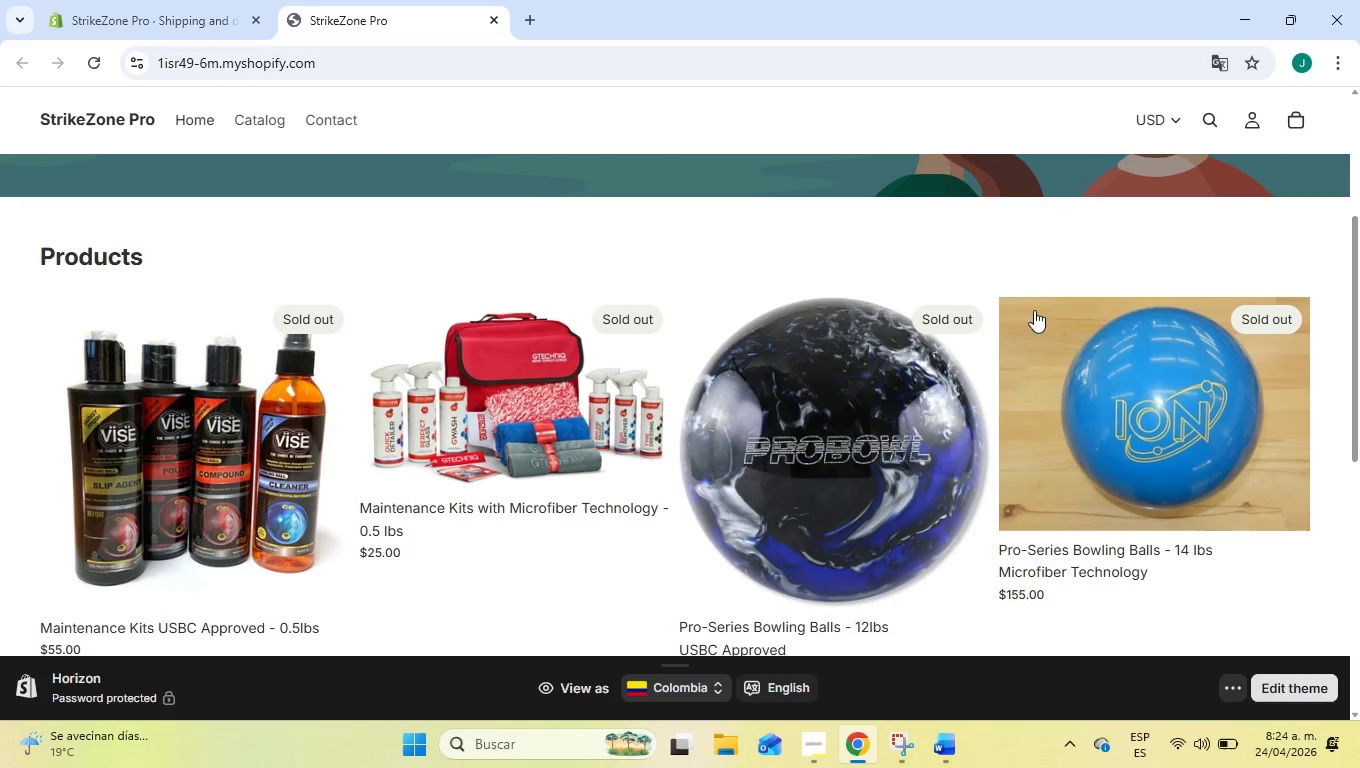 
left_click([1069, 322])
 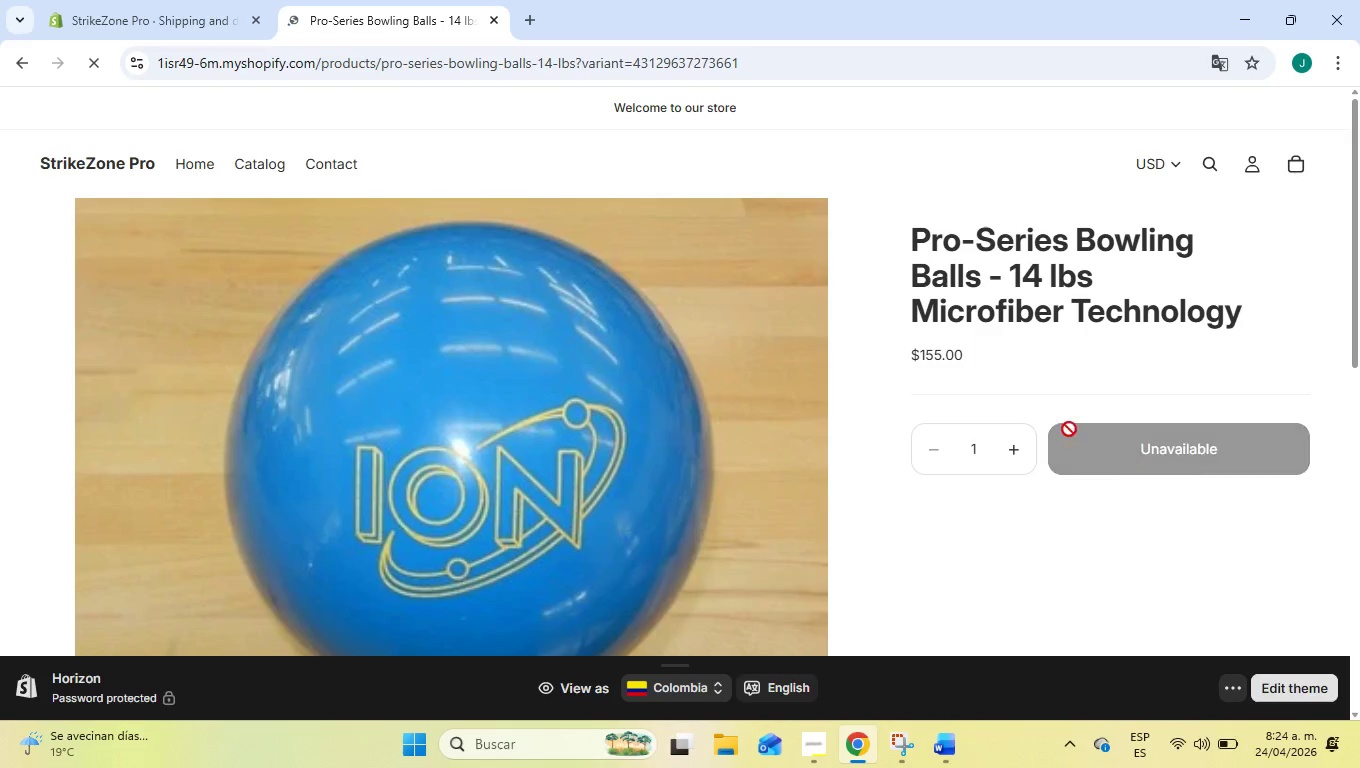 
left_click([206, 0])
 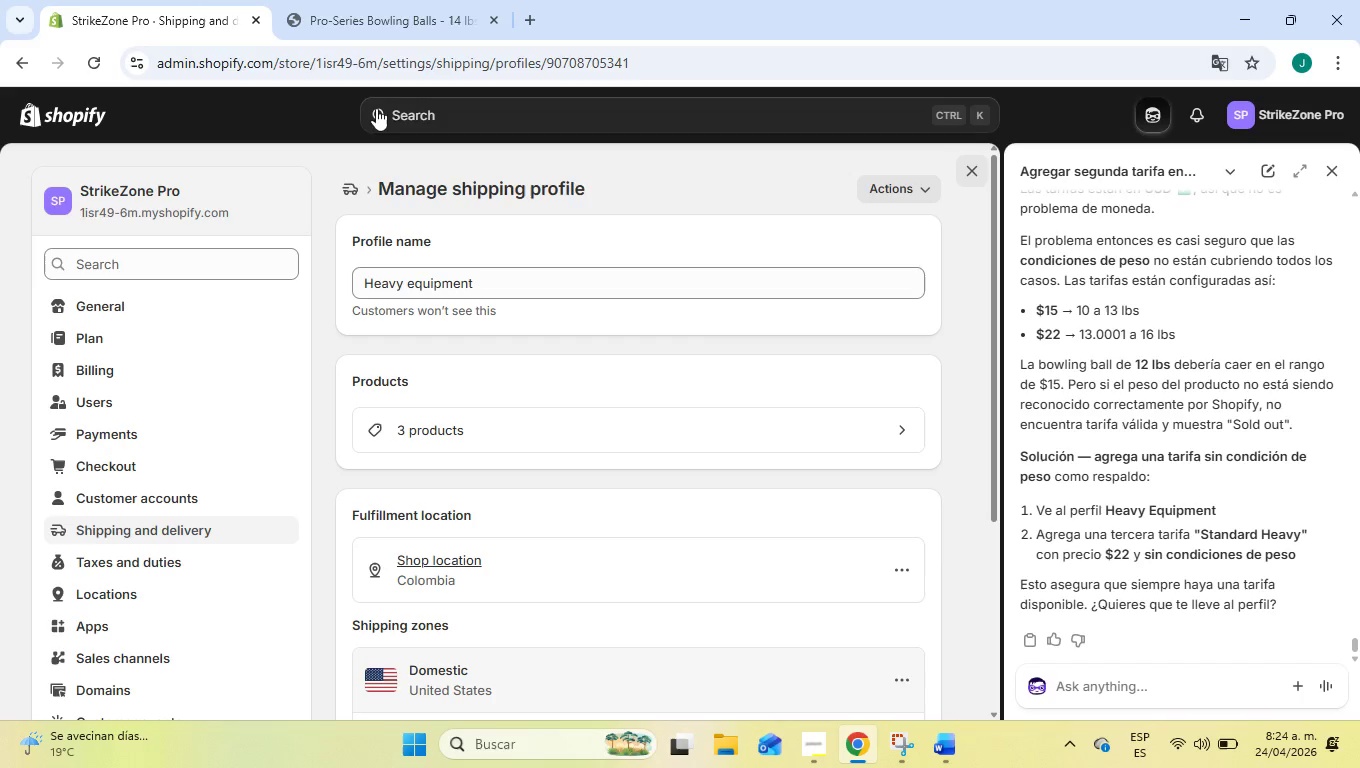 
left_click([349, 0])
 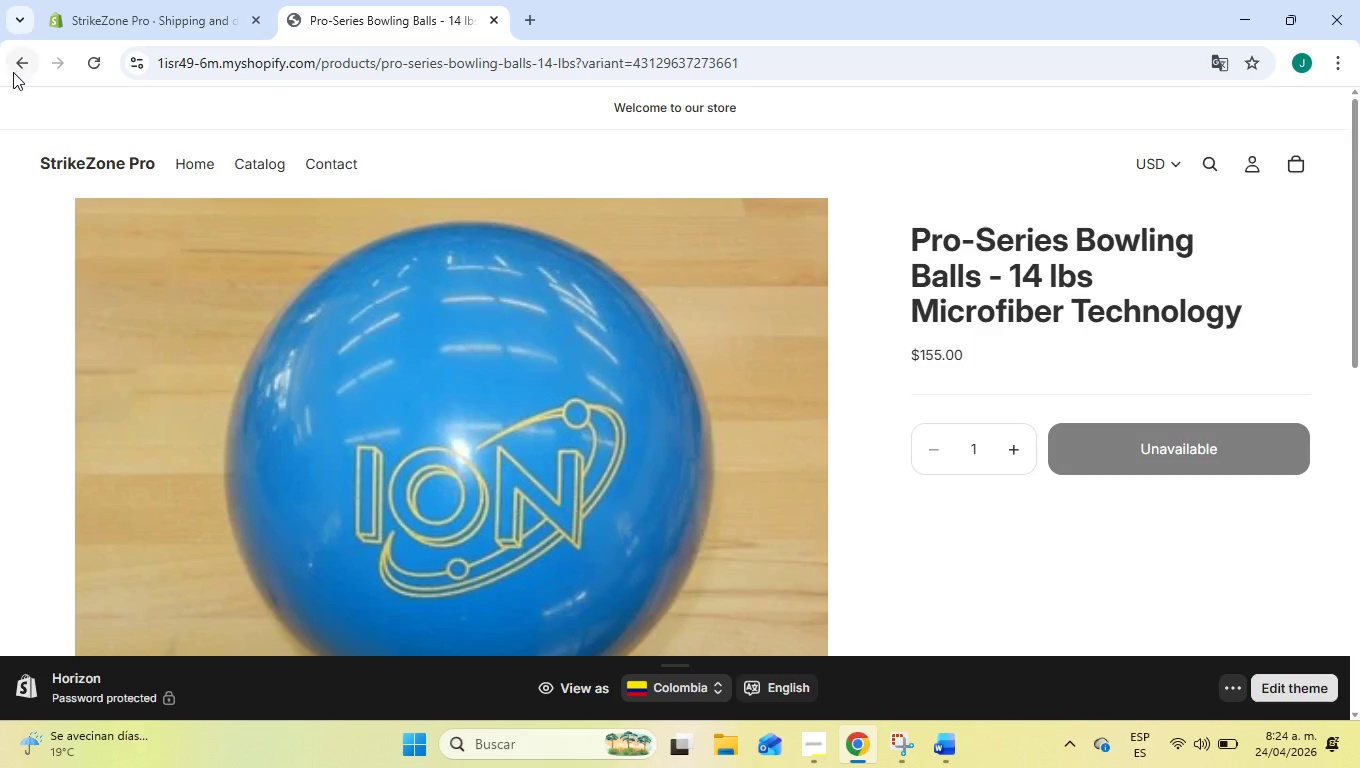 
left_click([13, 72])
 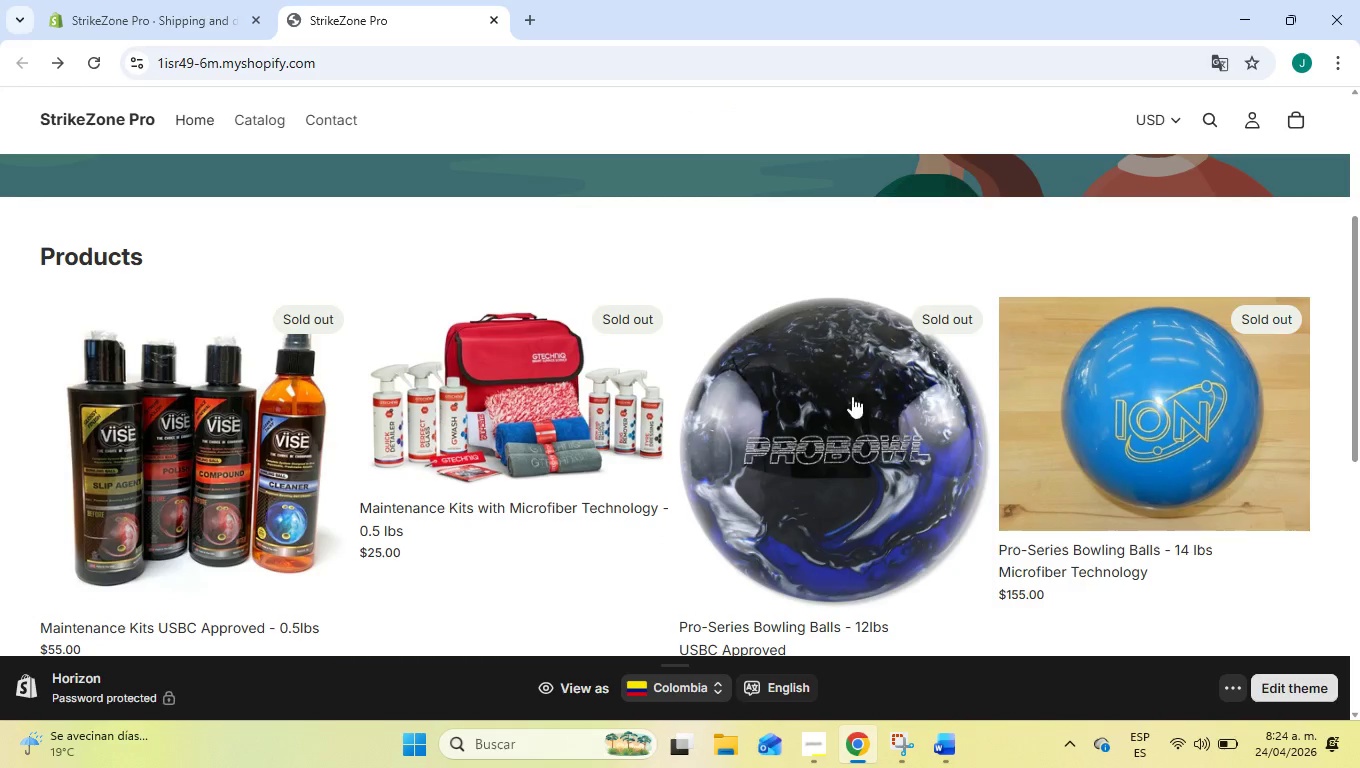 
left_click([877, 432])
 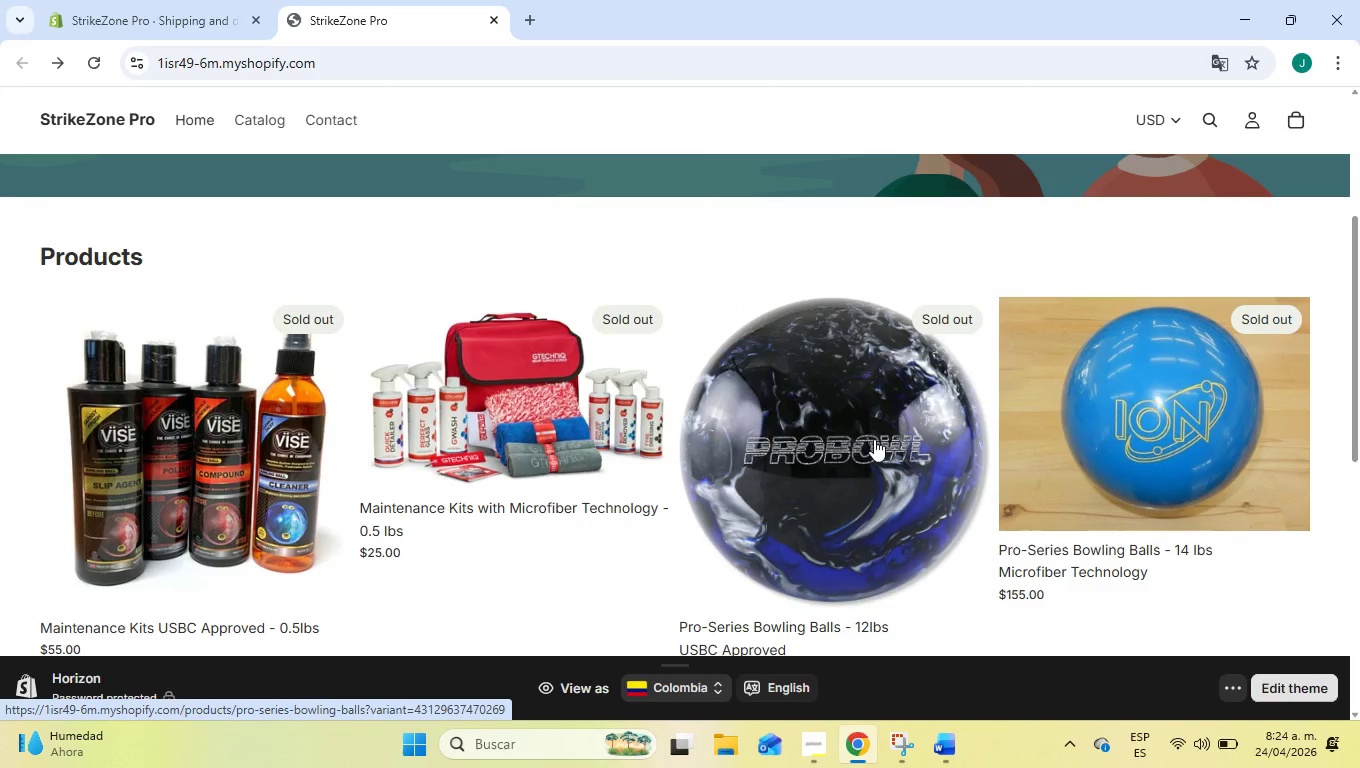 
left_click([874, 439])
 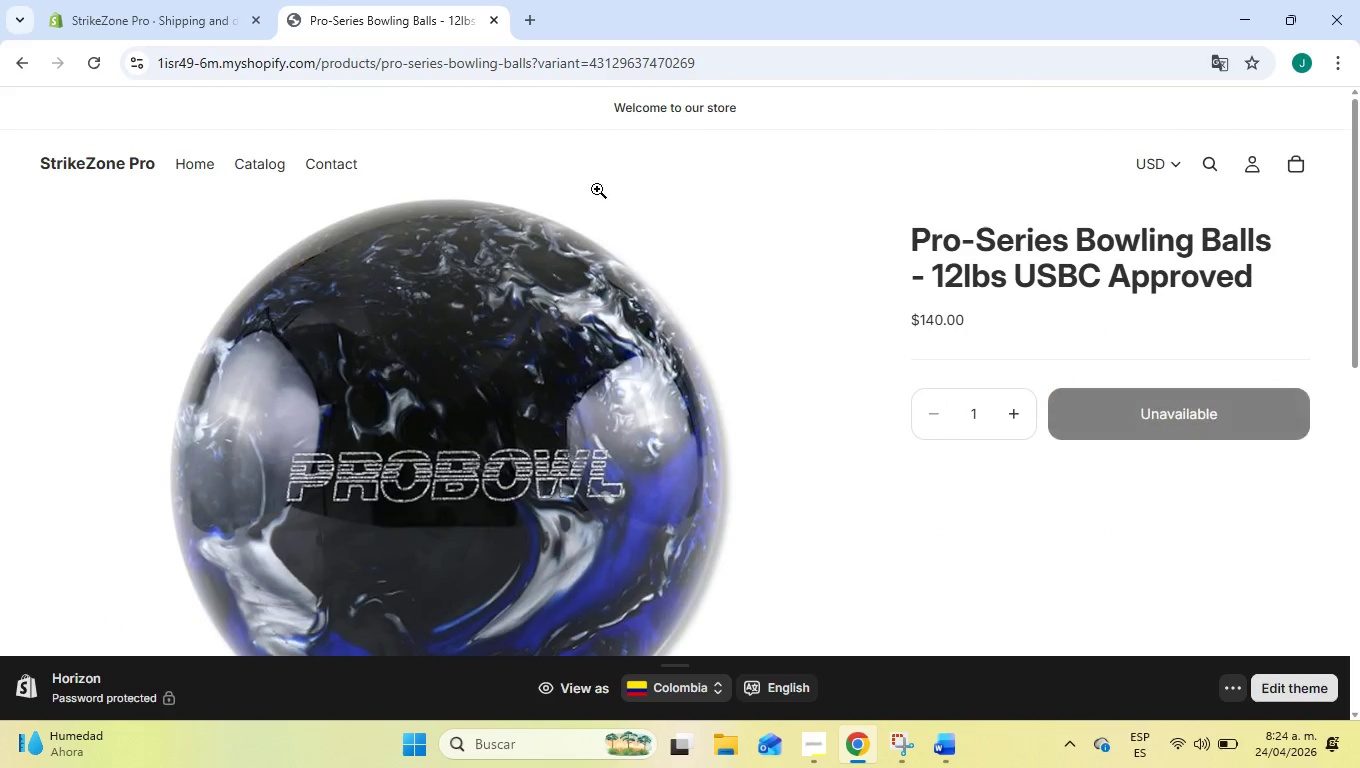 
left_click([151, 0])
 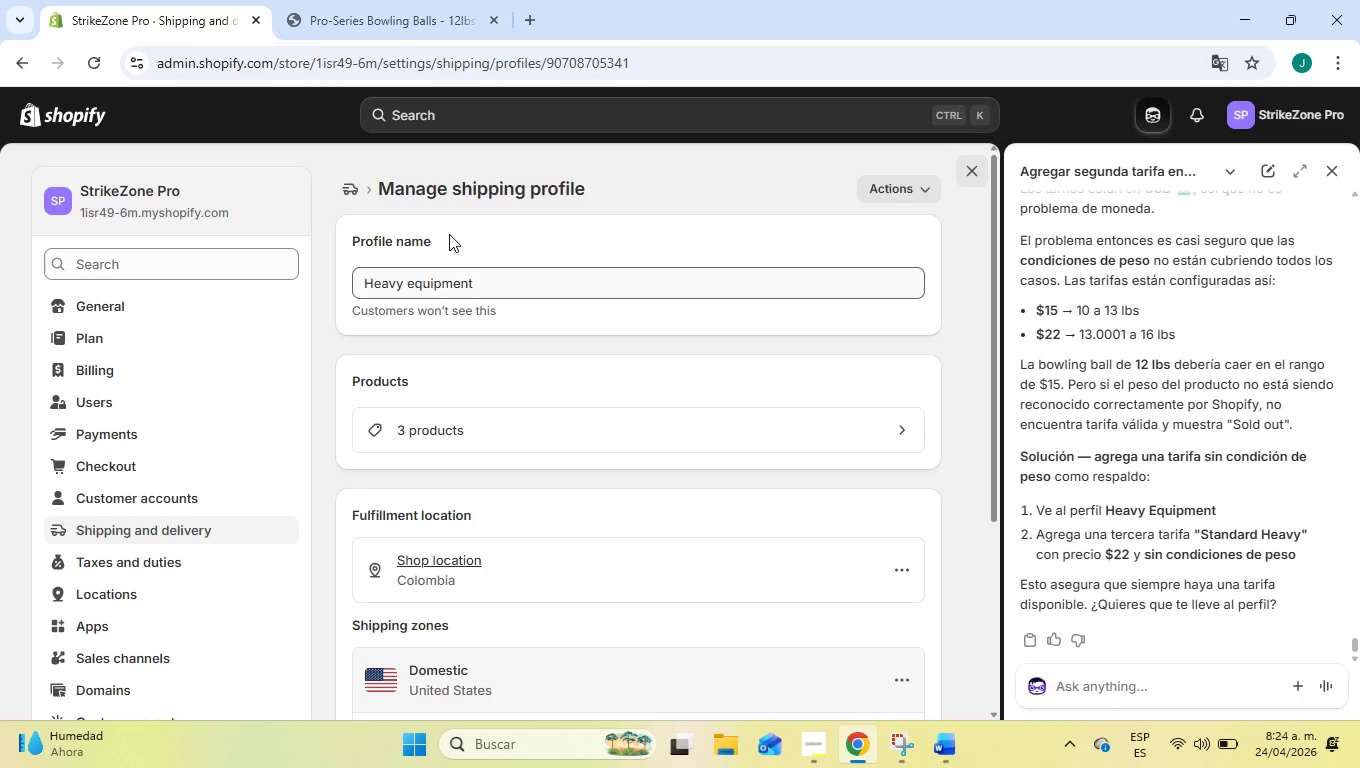 
left_click([300, 0])
 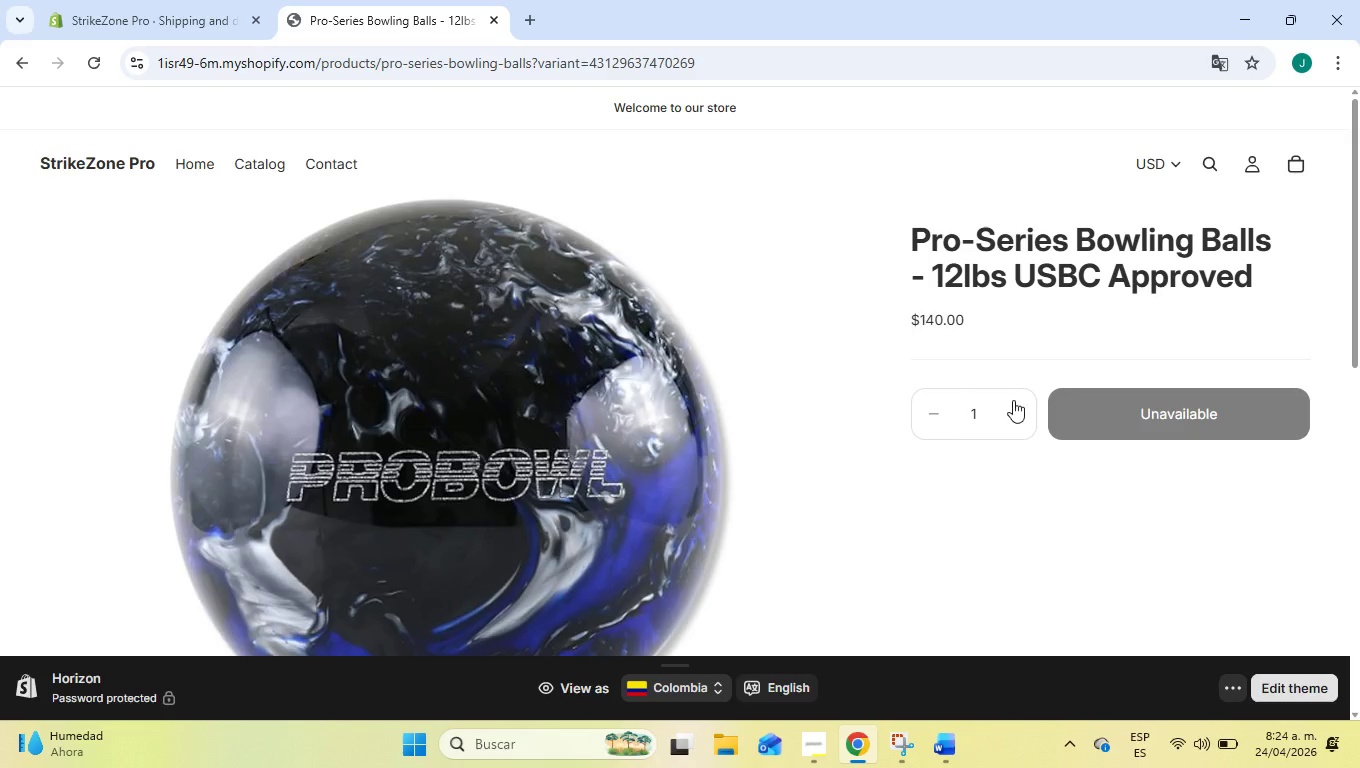 
scroll: coordinate [1013, 415], scroll_direction: up, amount: 1.0
 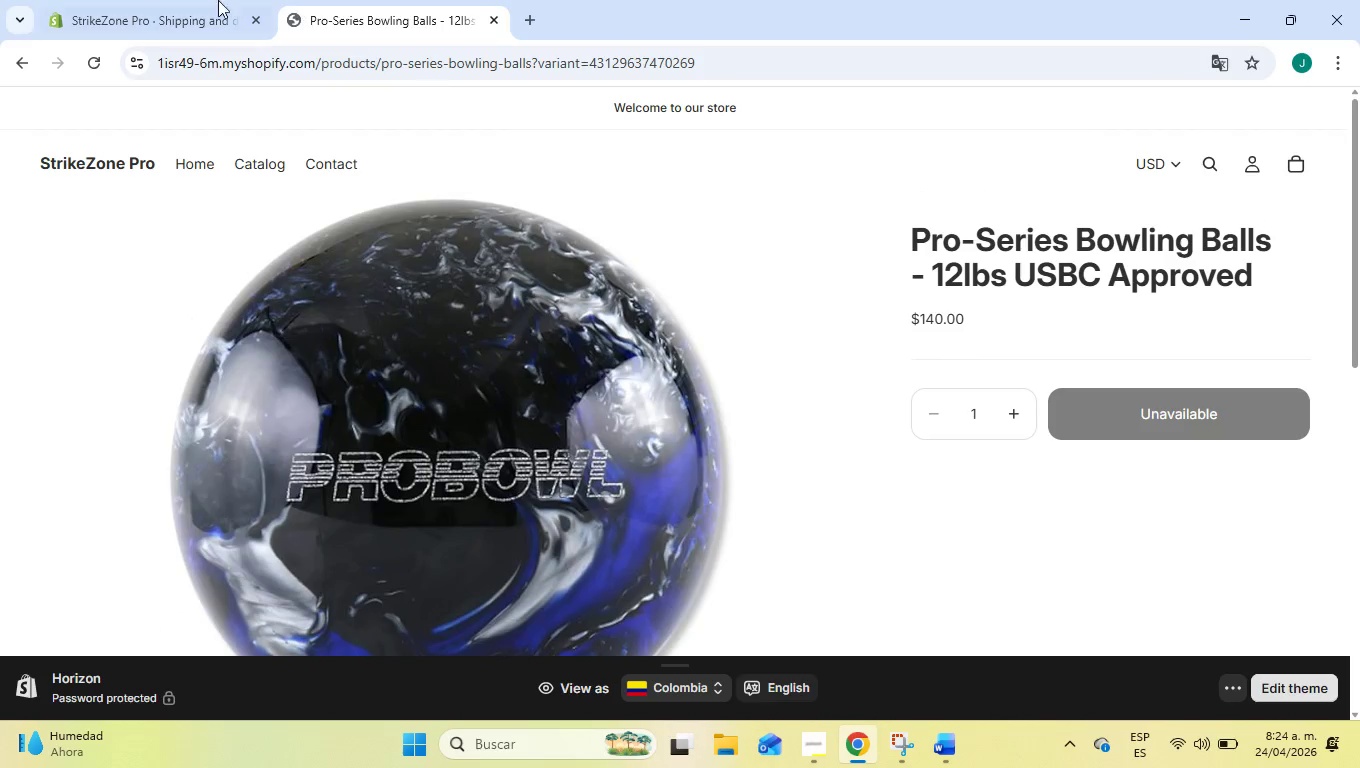 
left_click([183, 0])
 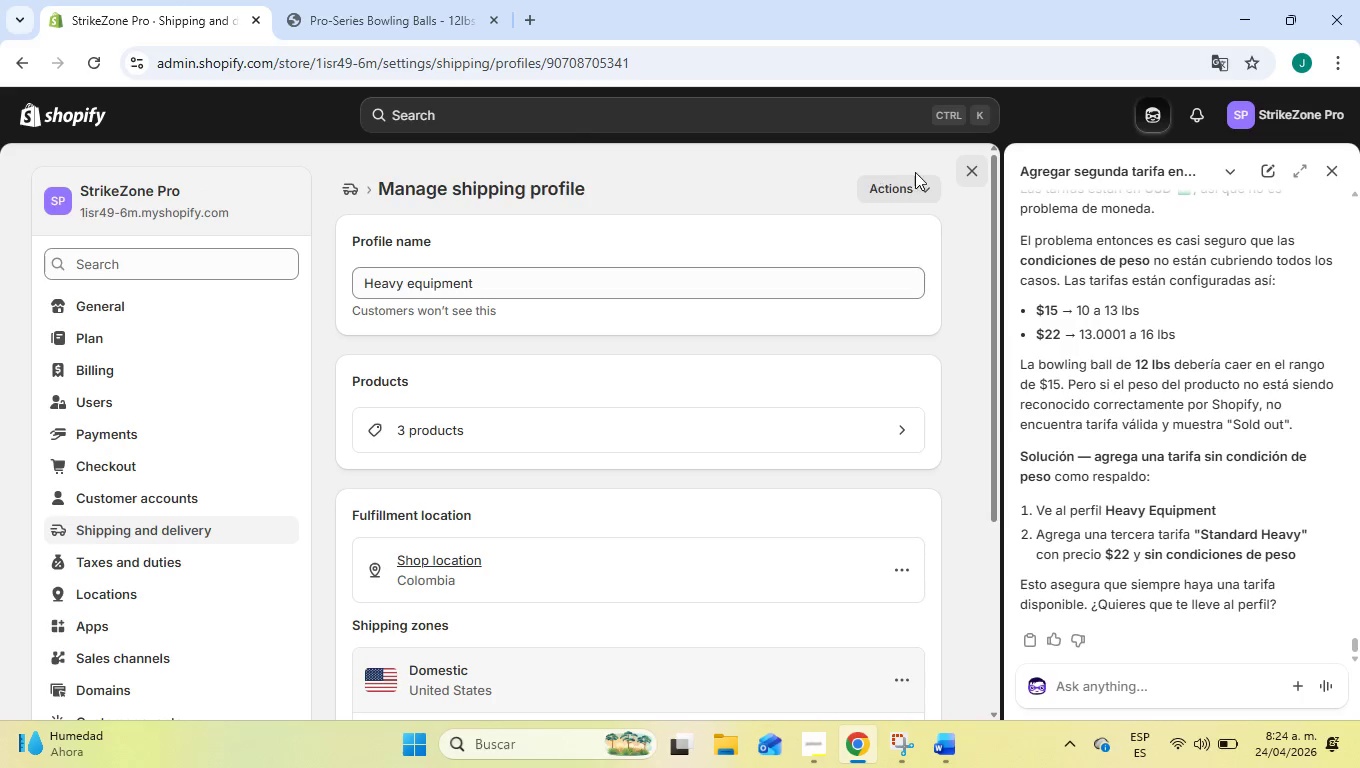 
left_click([964, 174])
 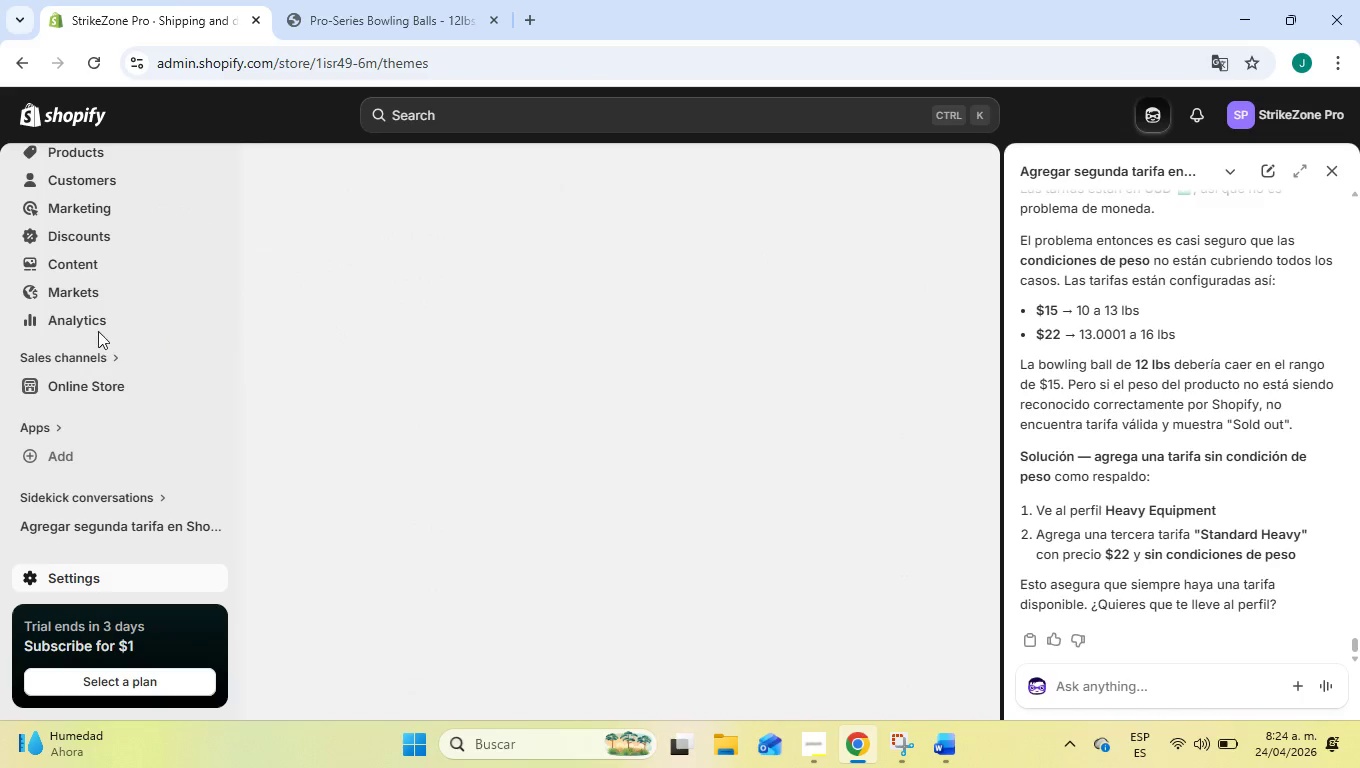 
scroll: coordinate [98, 331], scroll_direction: up, amount: 2.0
 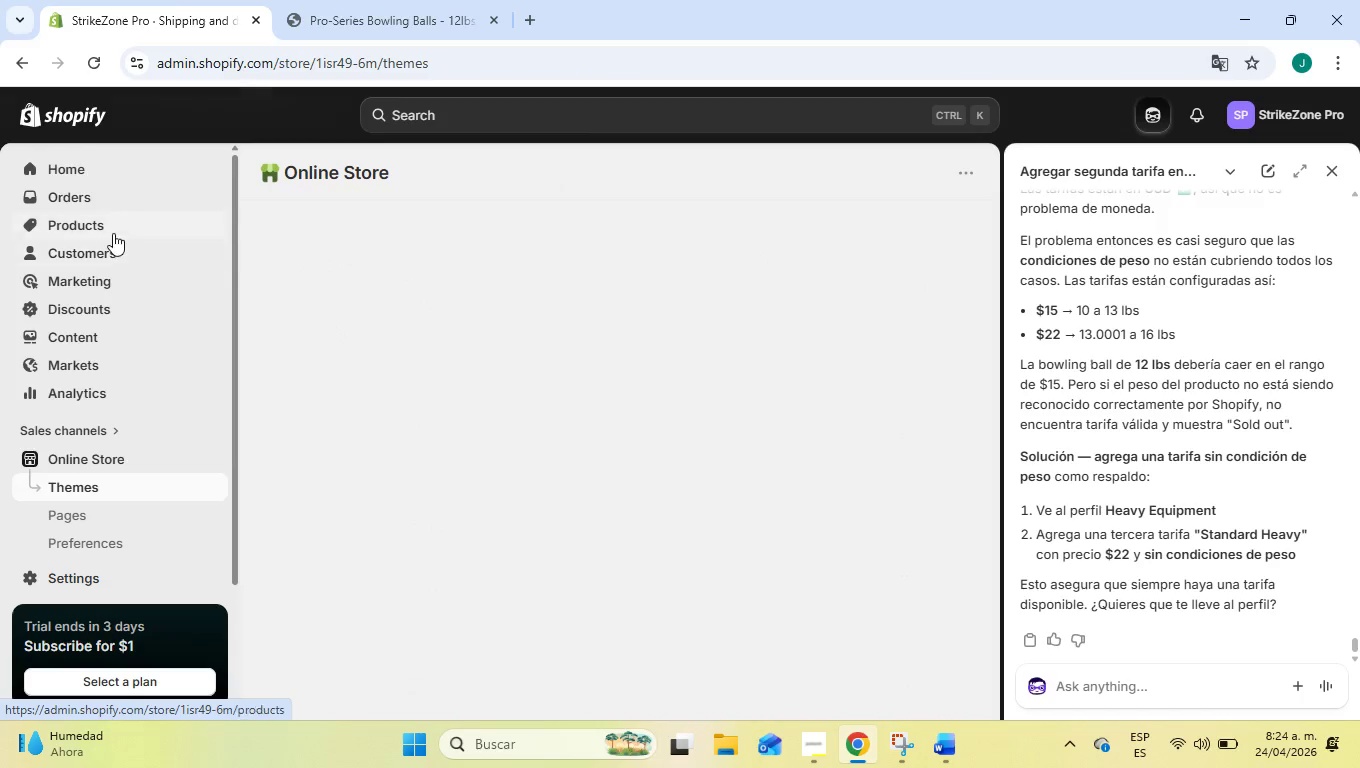 
left_click([113, 233])
 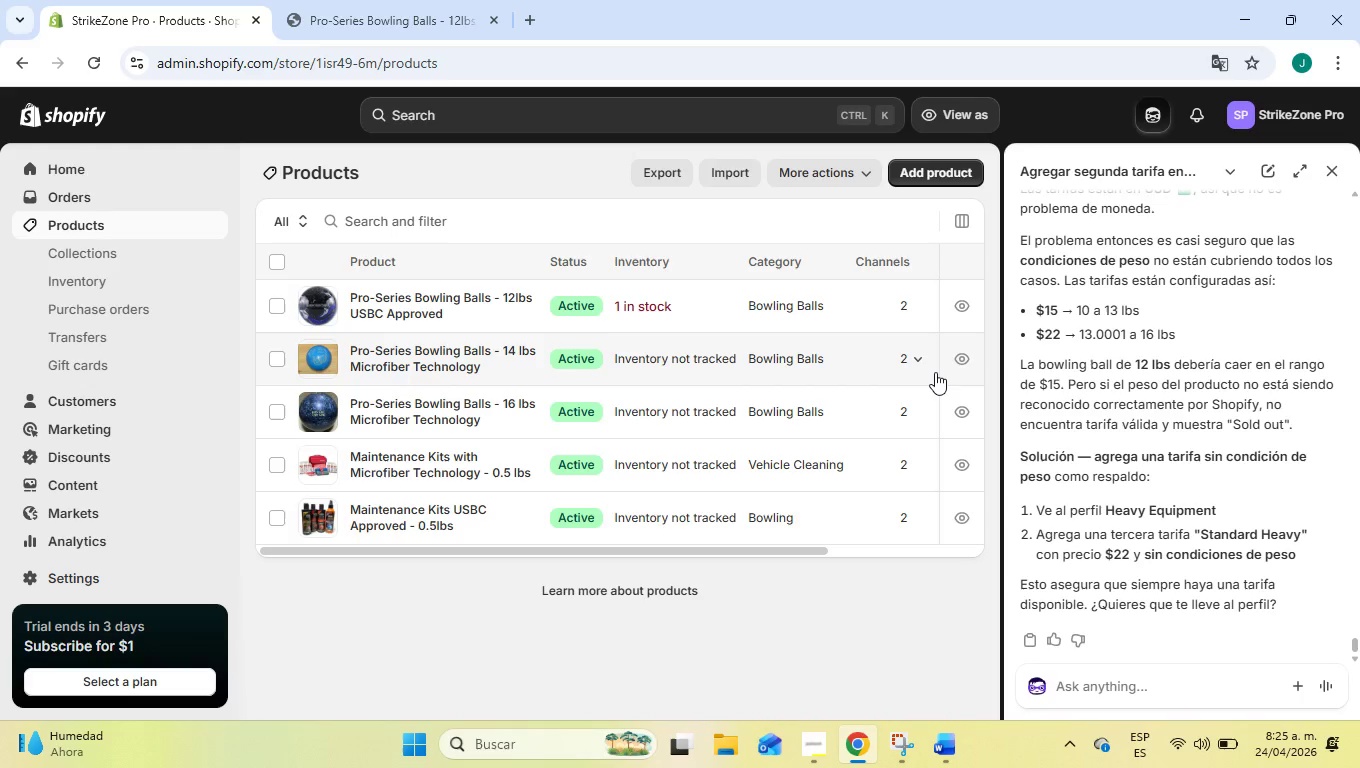 
wait(6.67)
 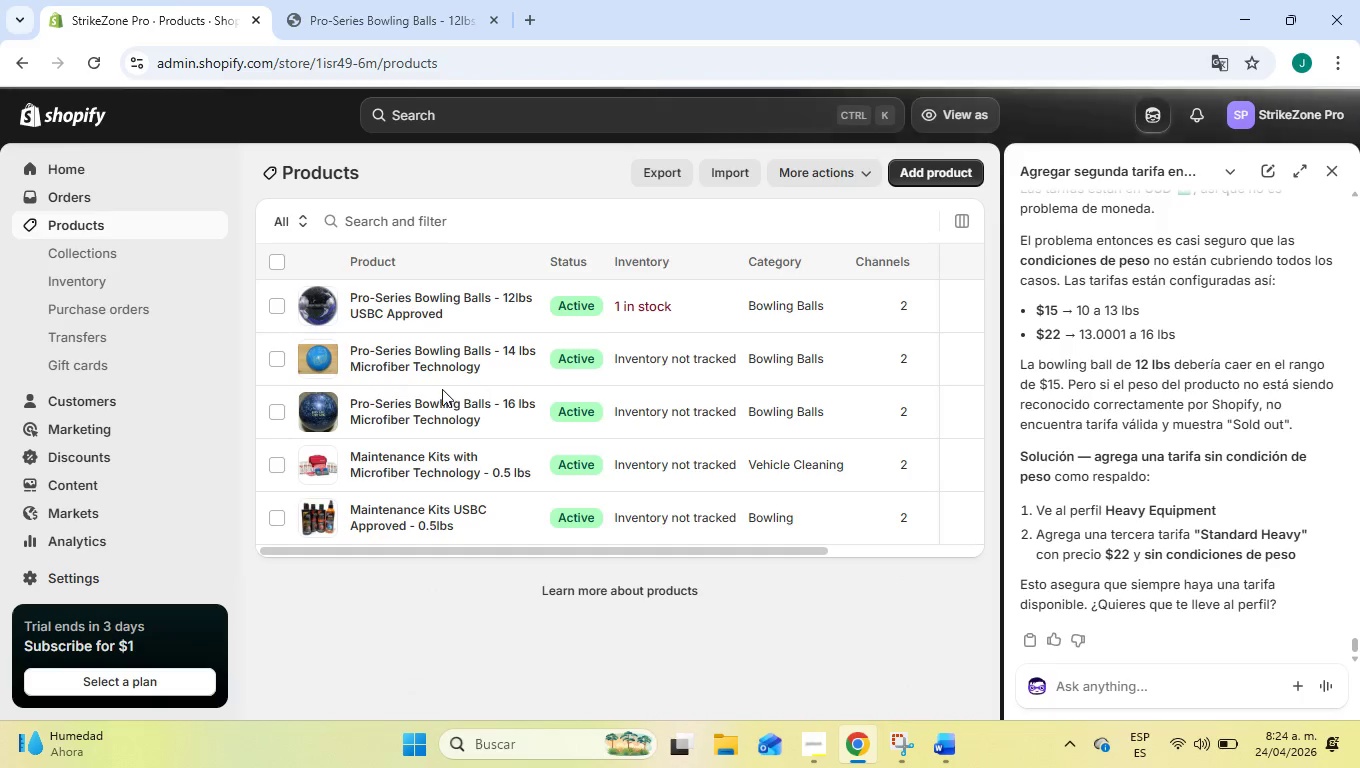 
left_click([431, 303])
 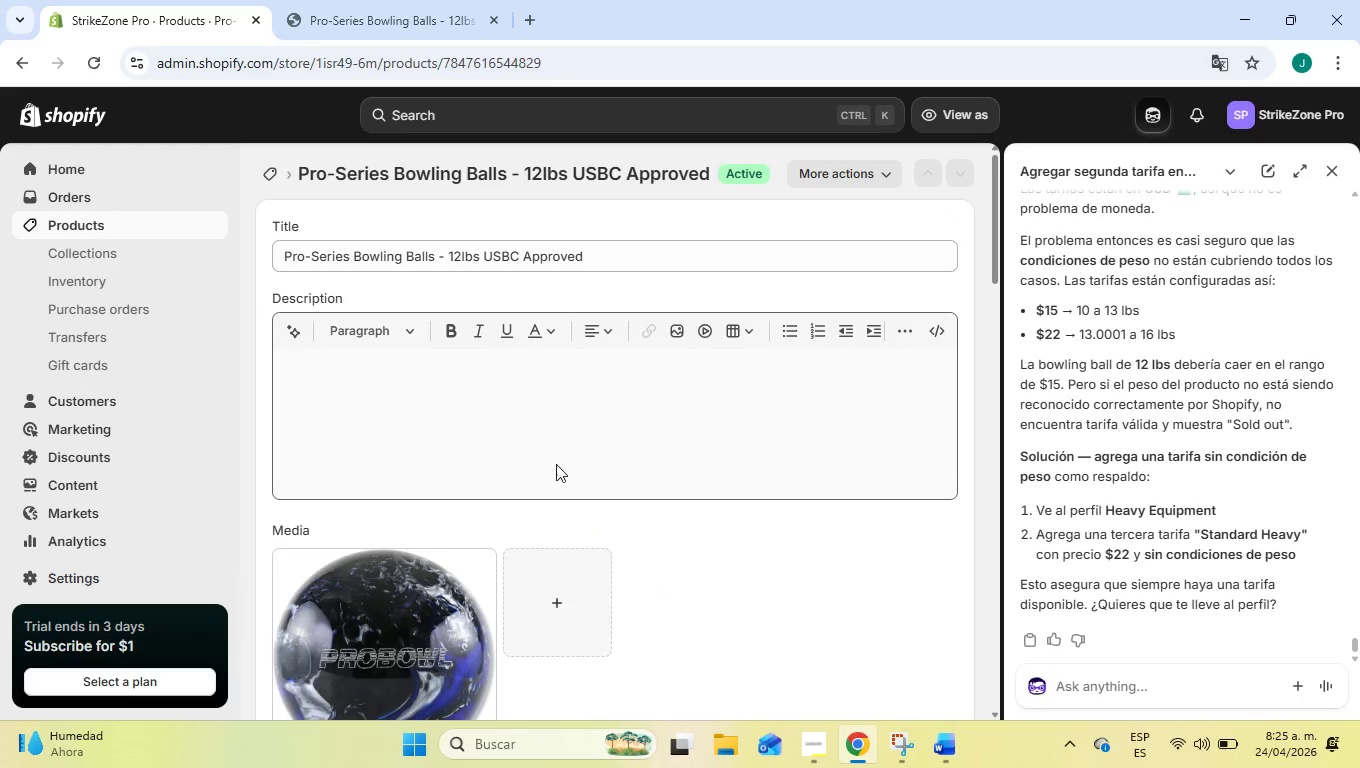 
scroll: coordinate [767, 552], scroll_direction: down, amount: 4.0
 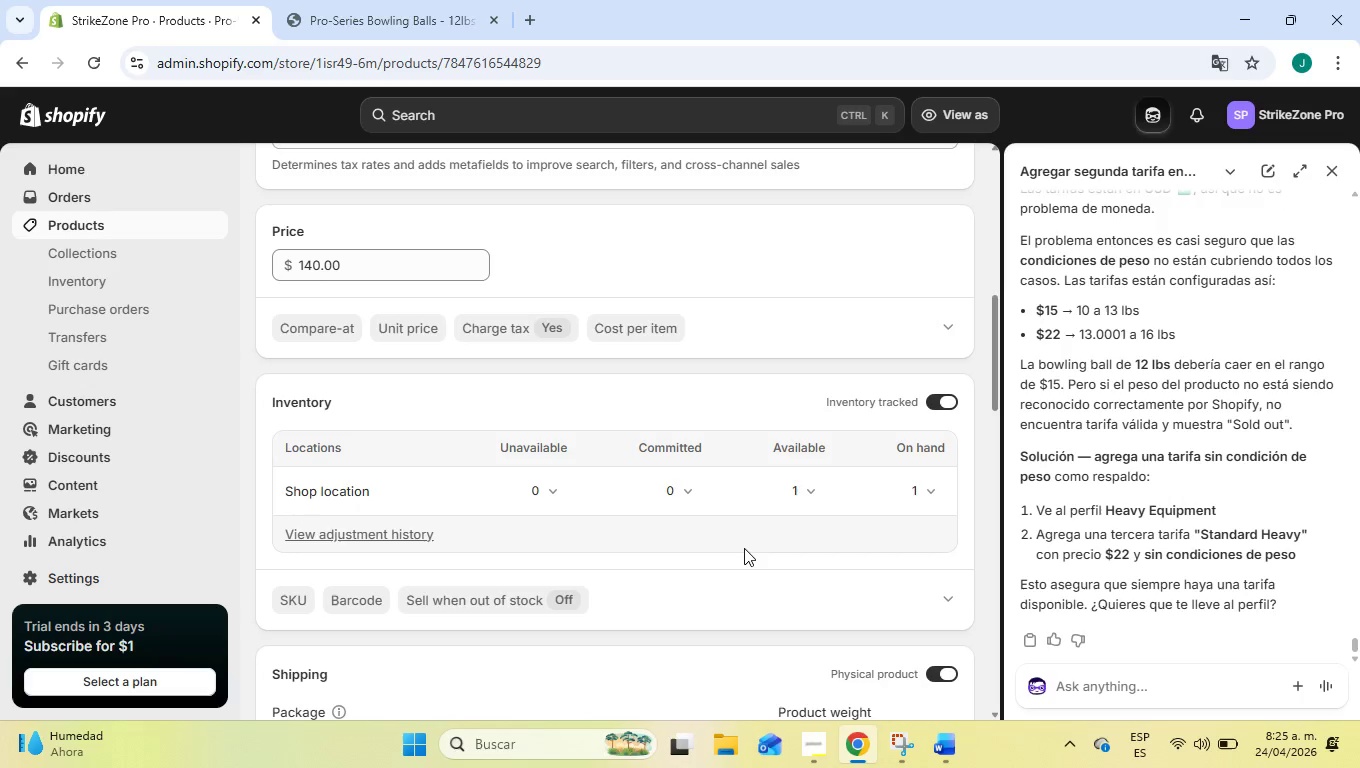 
mouse_move([516, 510])
 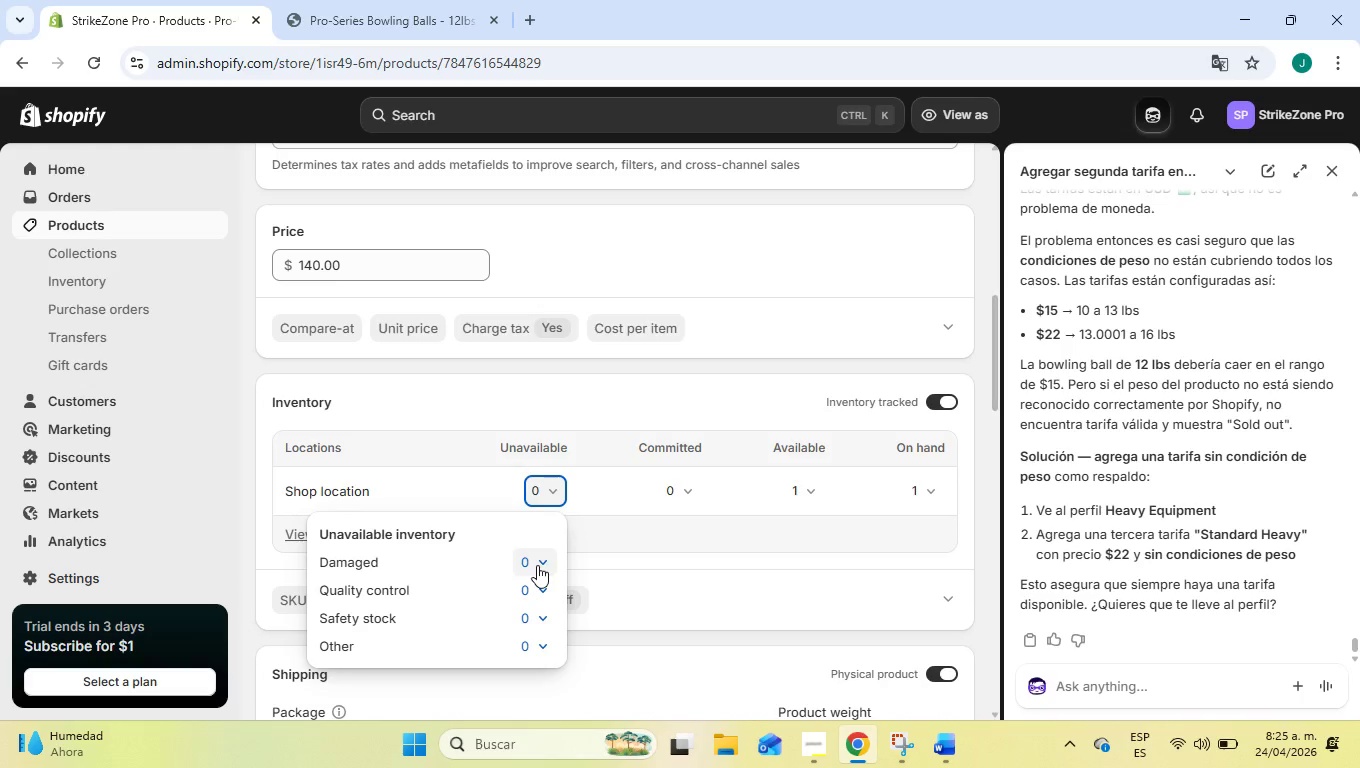 
left_click([541, 564])
 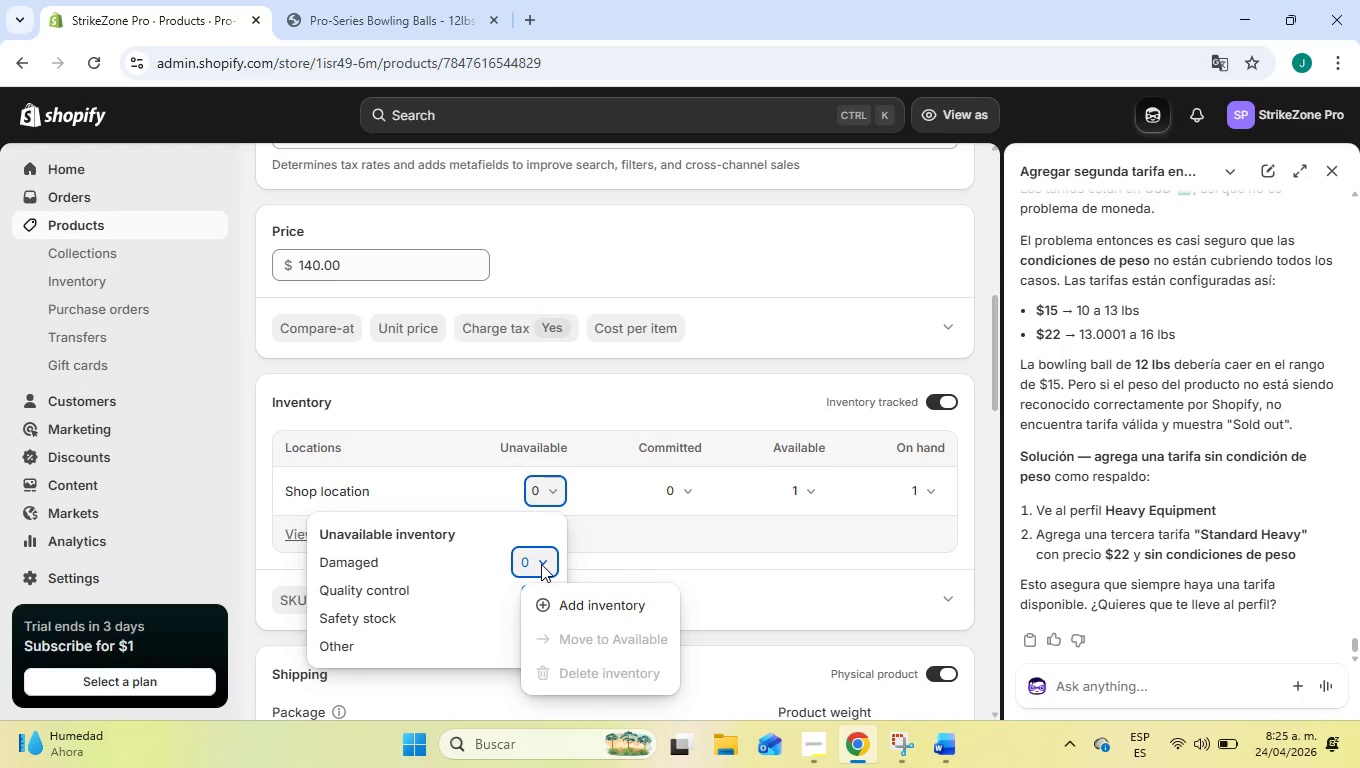 
left_click([541, 564])
 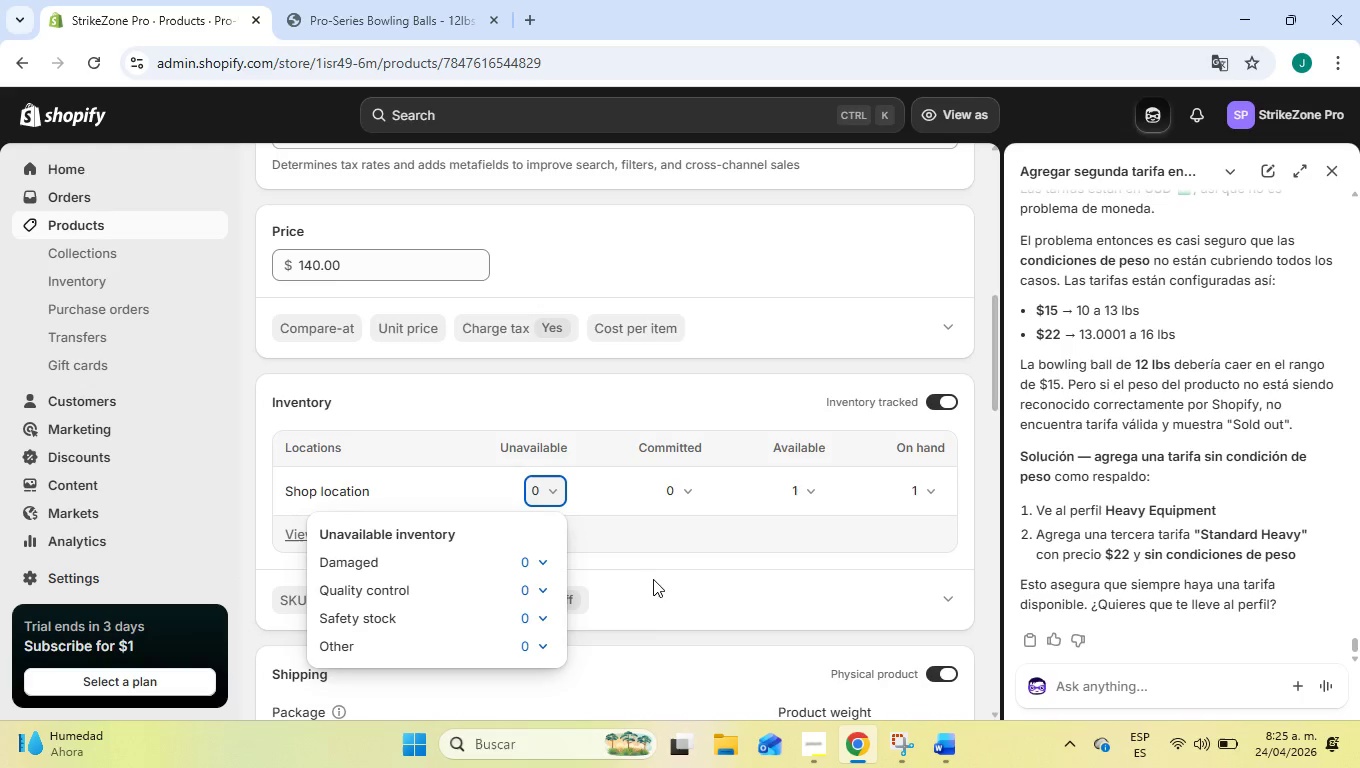 
left_click([653, 580])
 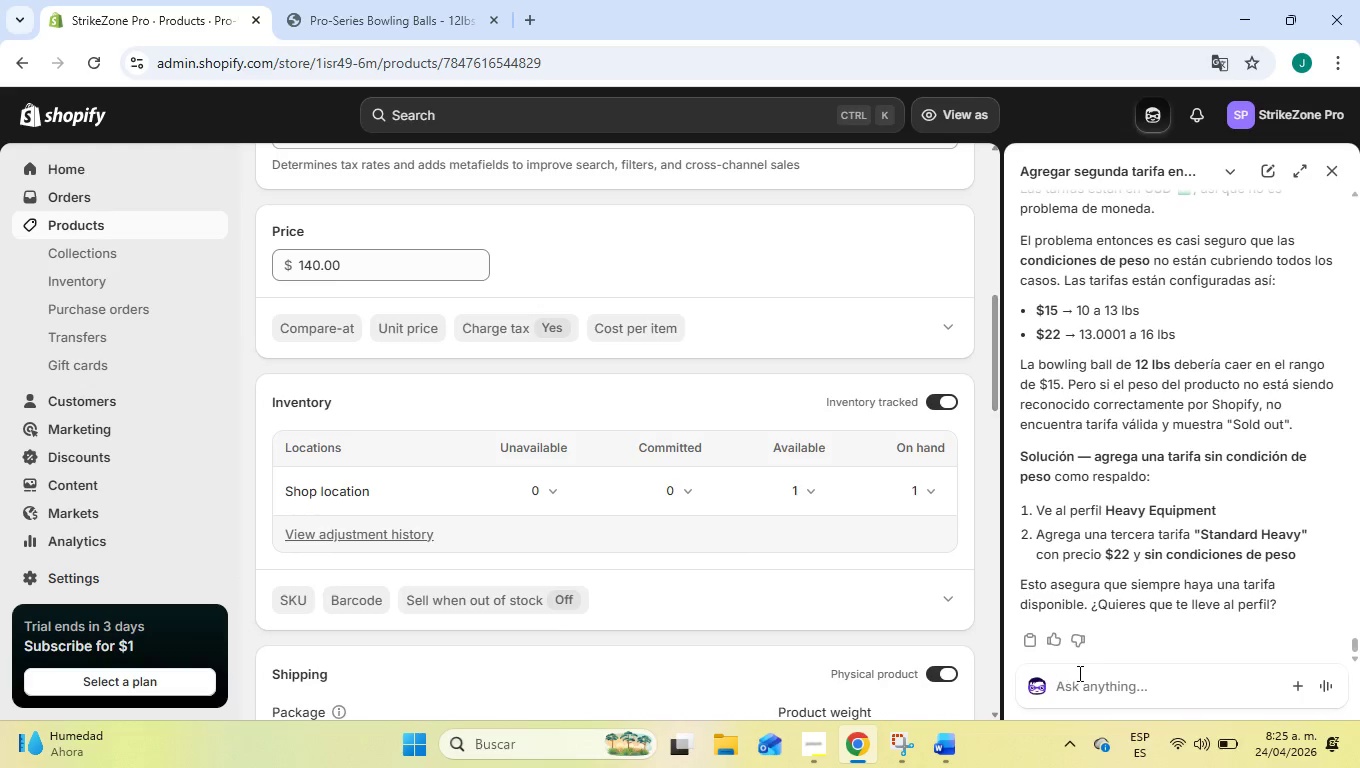 
left_click([1122, 680])
 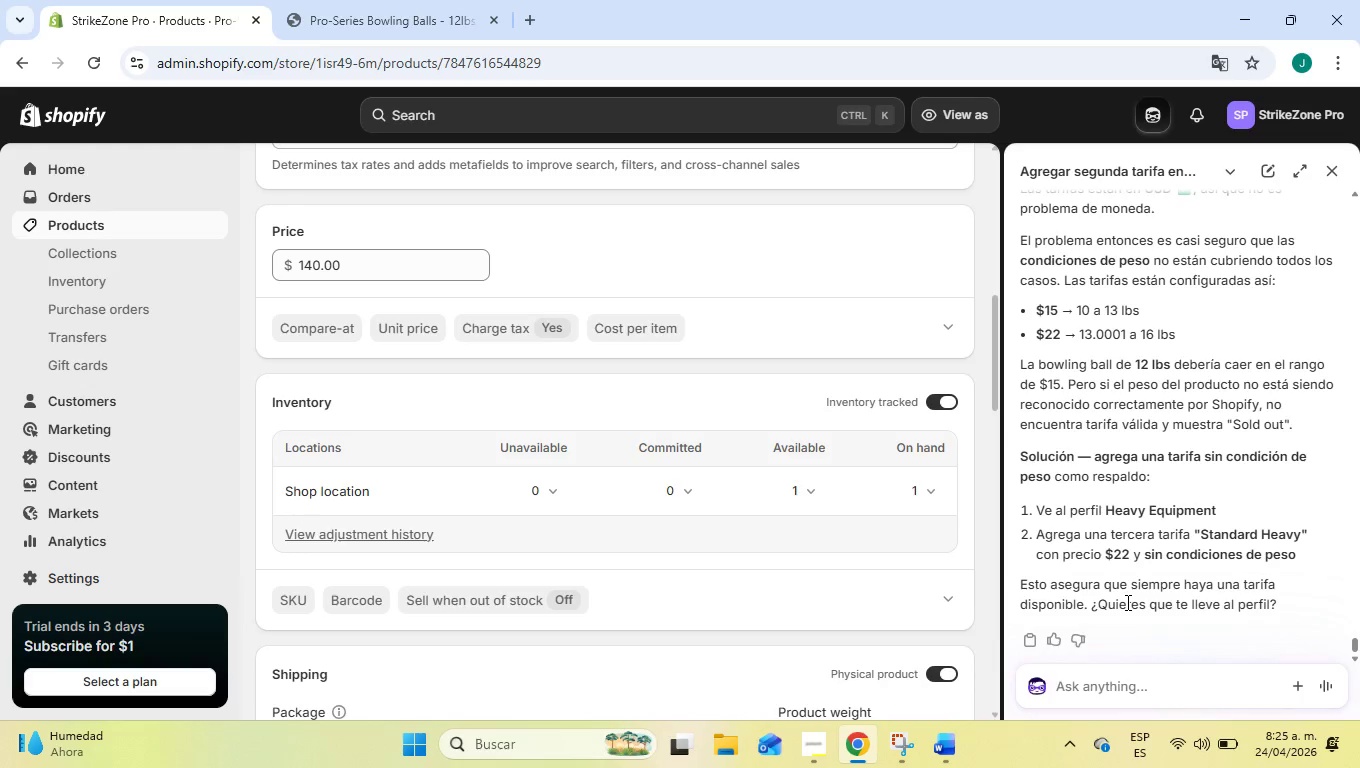 
type(y si mas bien en invet)
key(Backspace)
type(tario se cambian las caracteristicas{)
 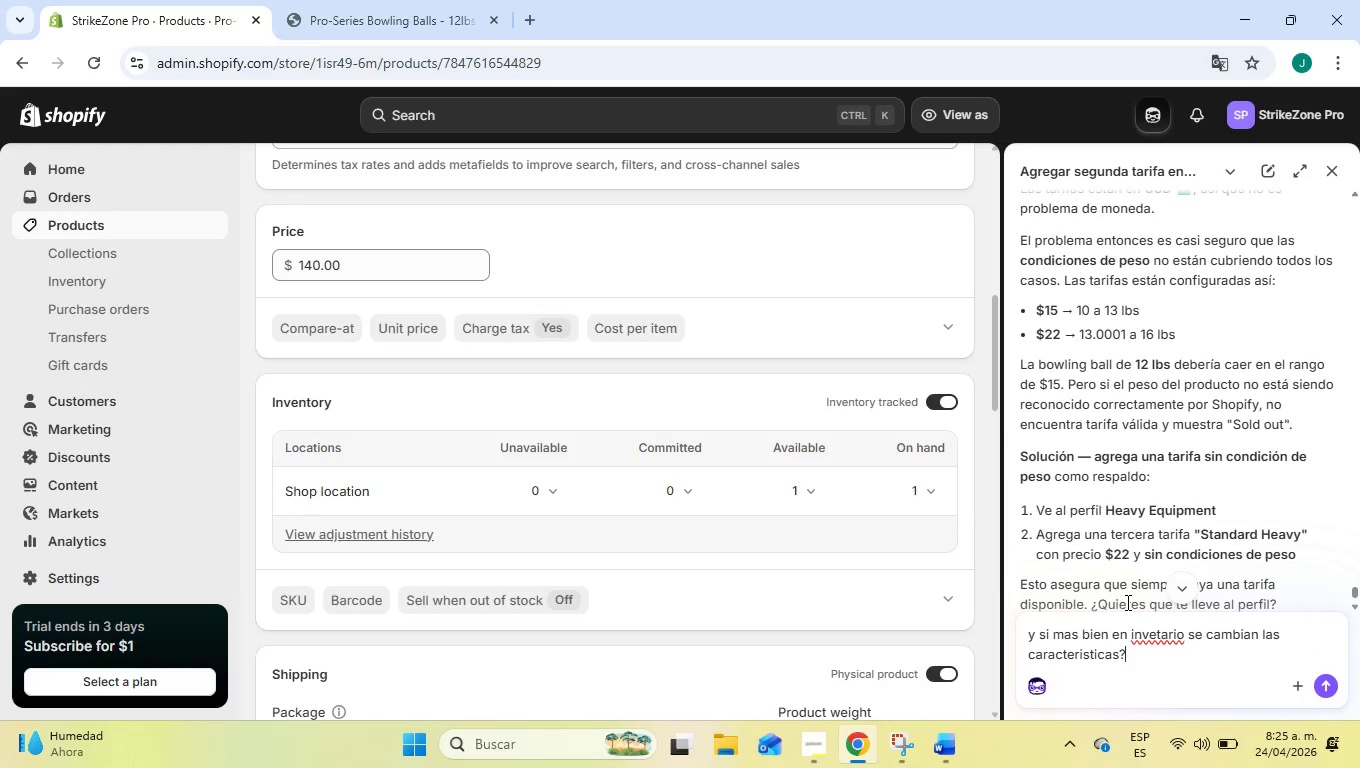 
 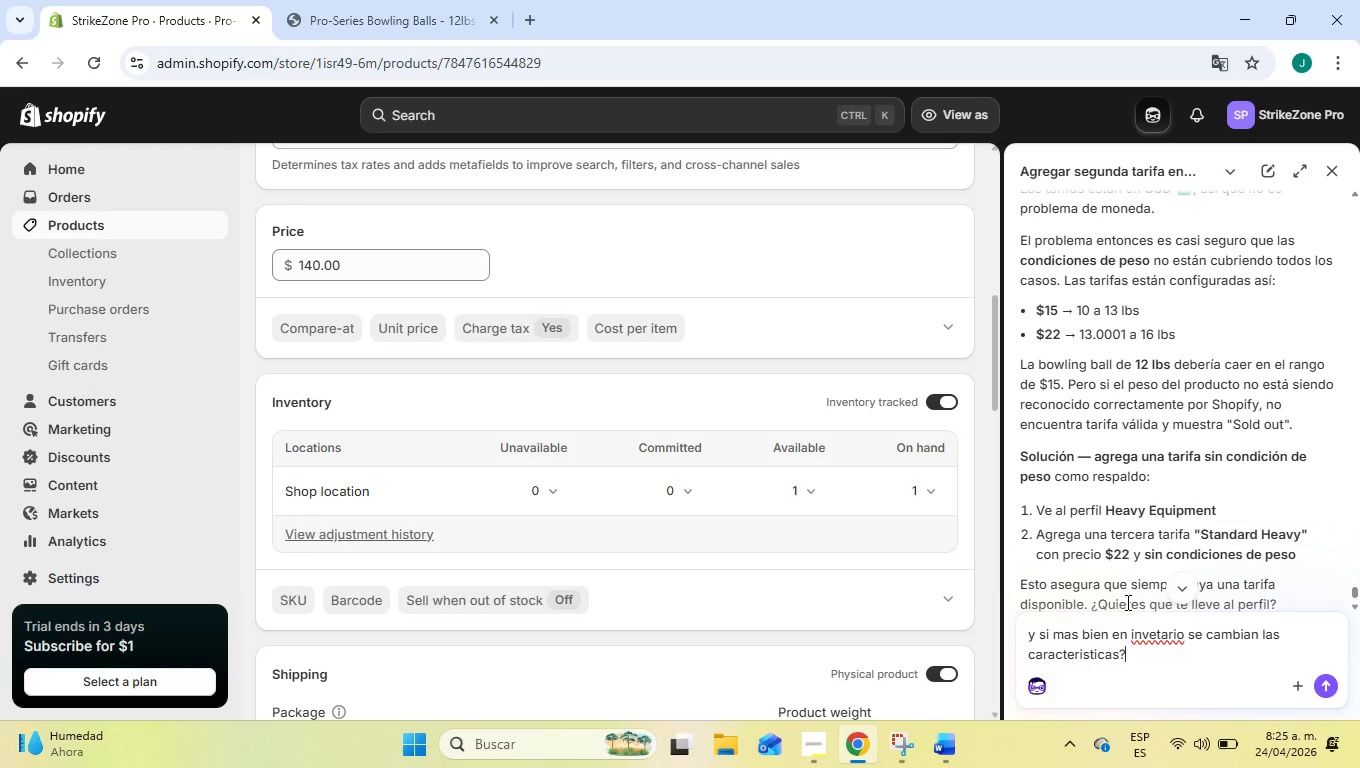 
key(Enter)
 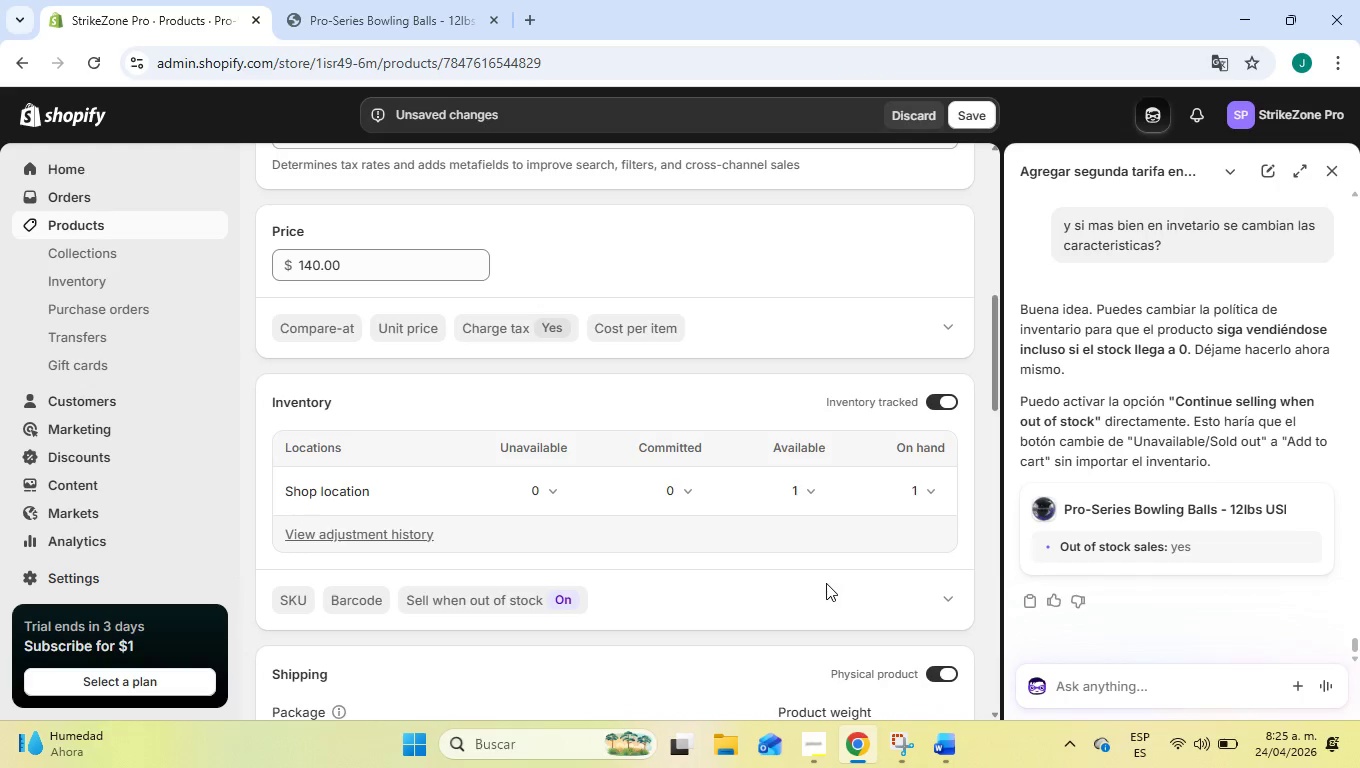 
wait(18.09)
 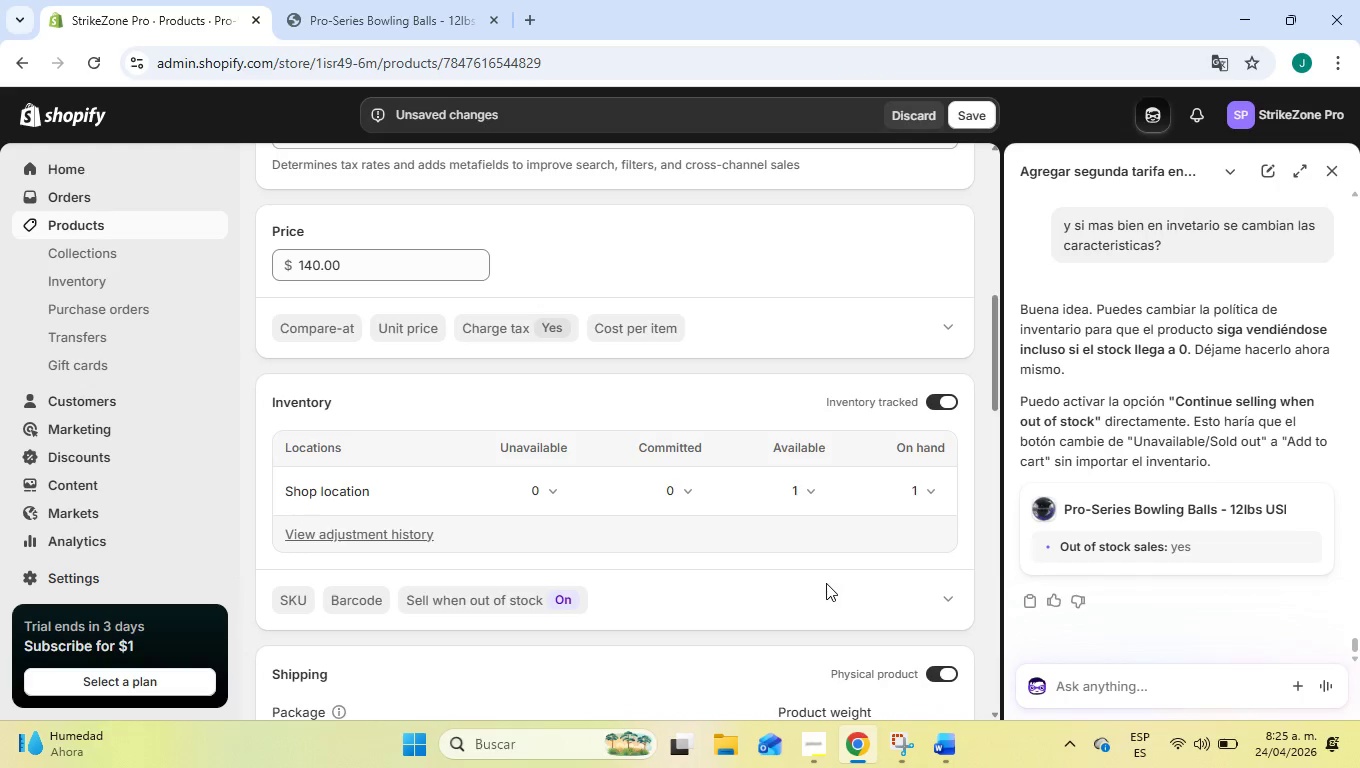 
scroll: coordinate [866, 504], scroll_direction: down, amount: 1.0
 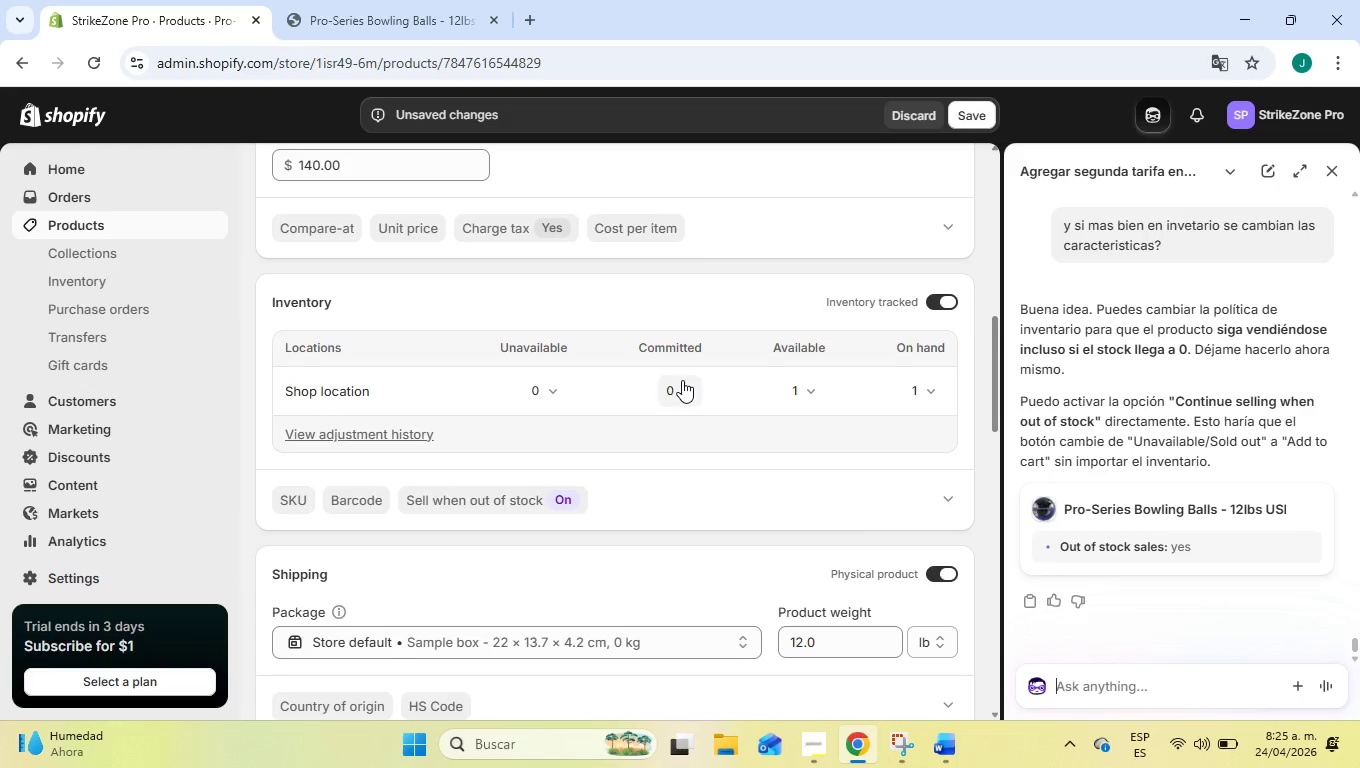 
left_click([682, 380])
 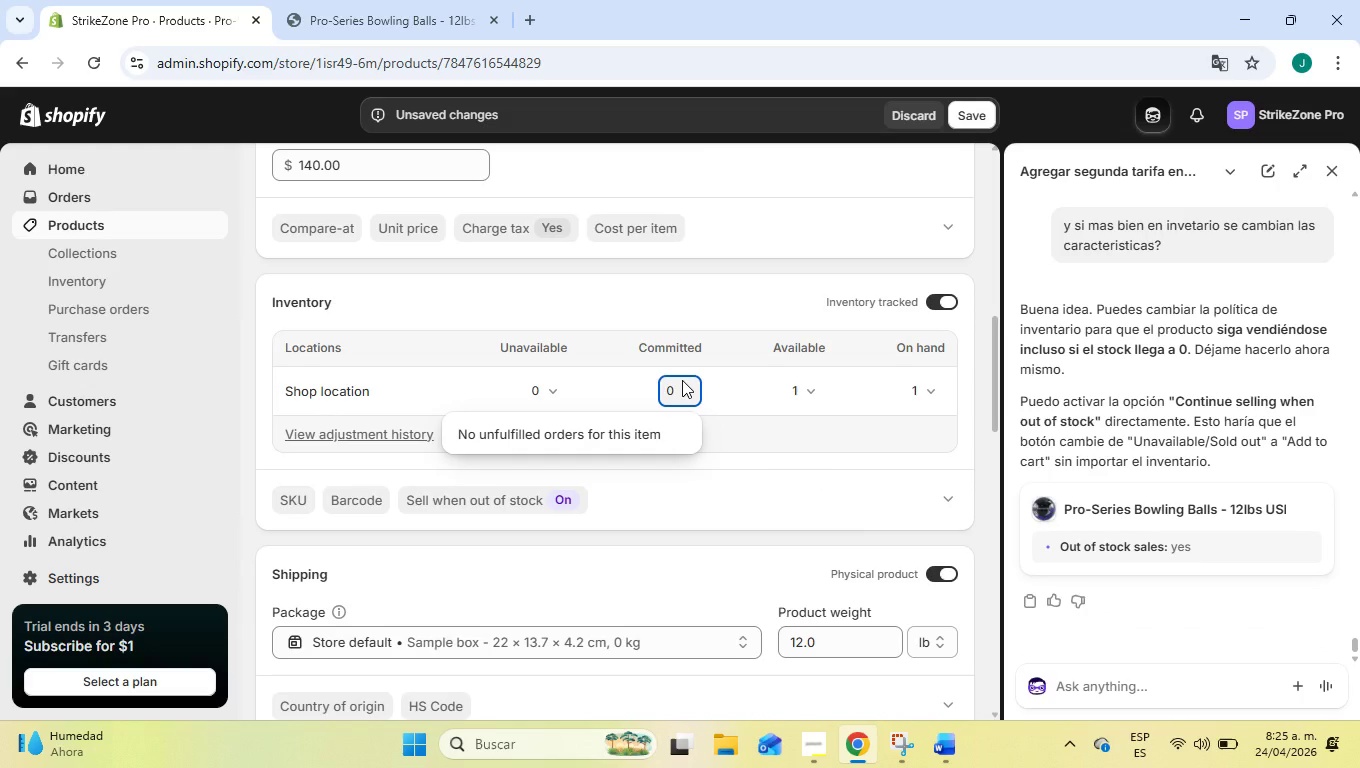 
left_click([682, 380])
 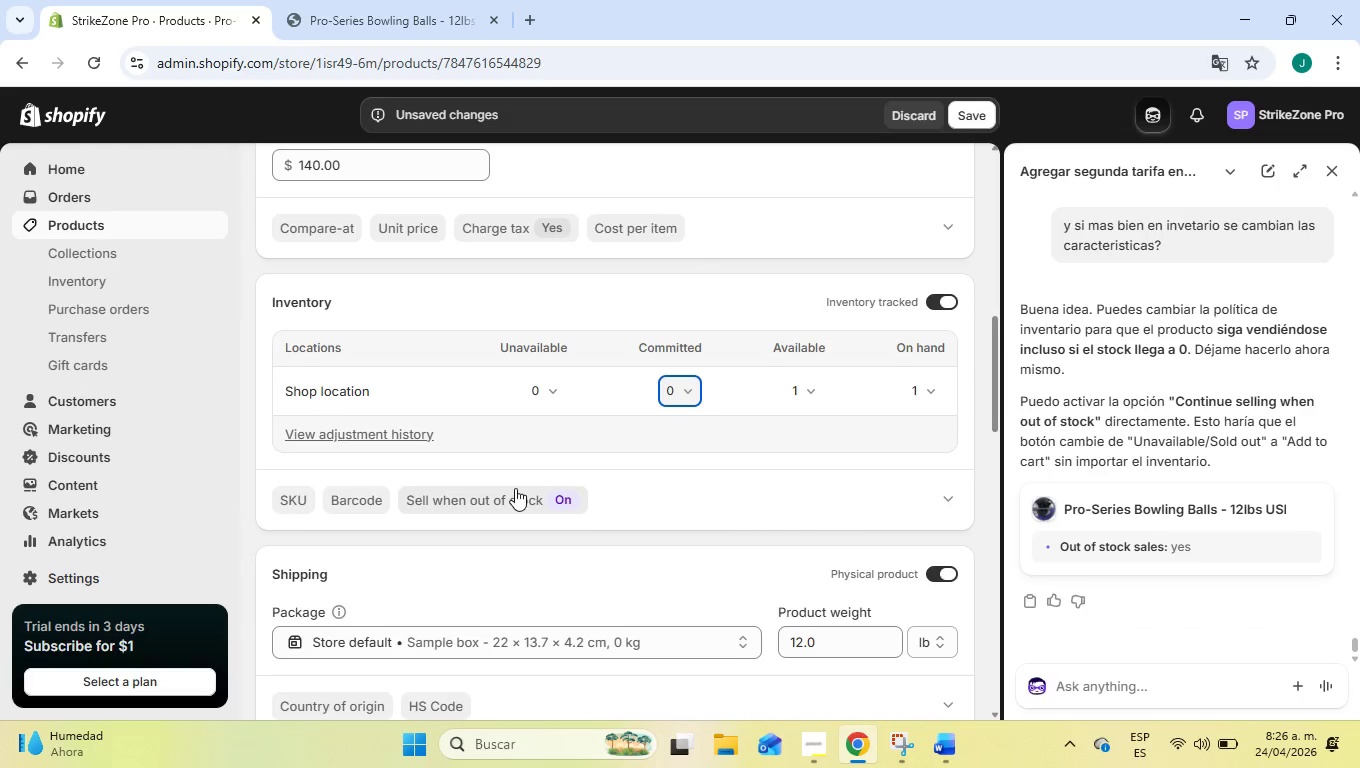 
left_click([552, 386])
 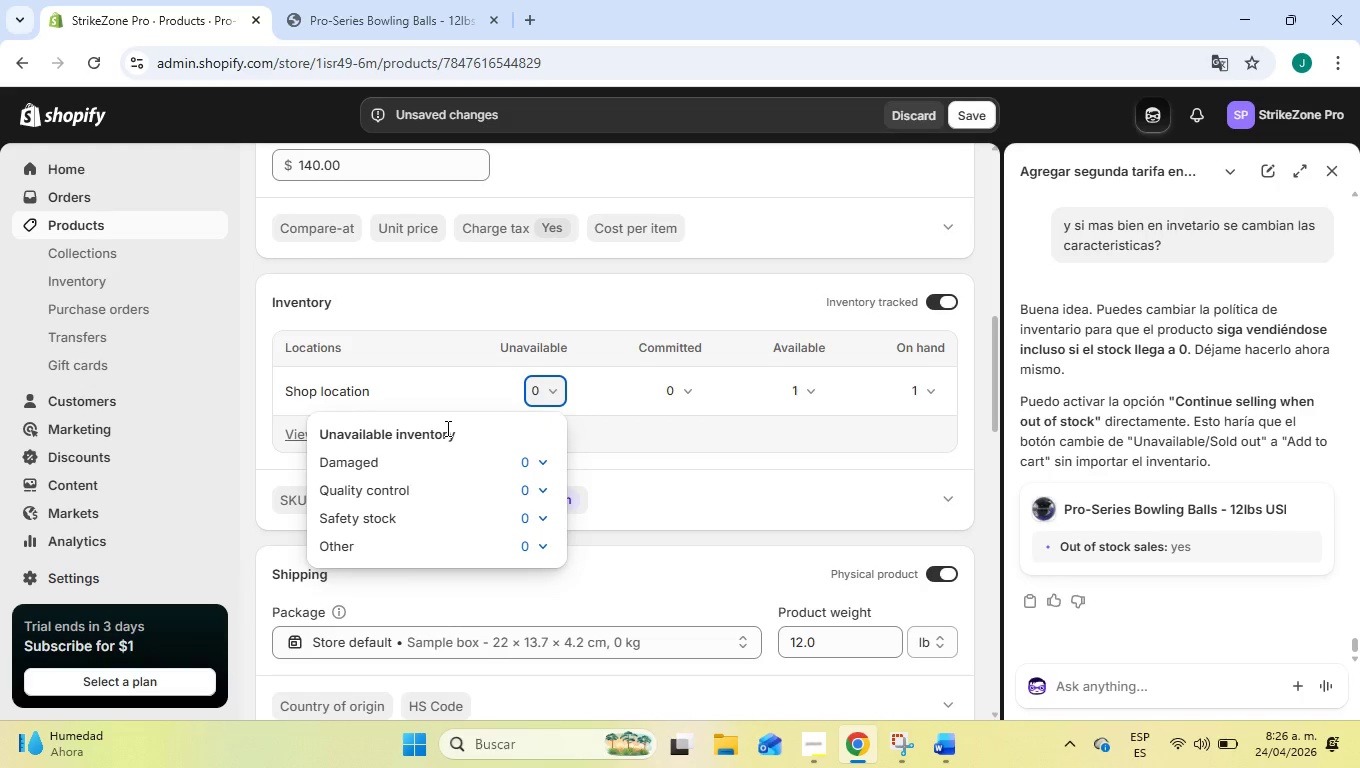 
wait(6.72)
 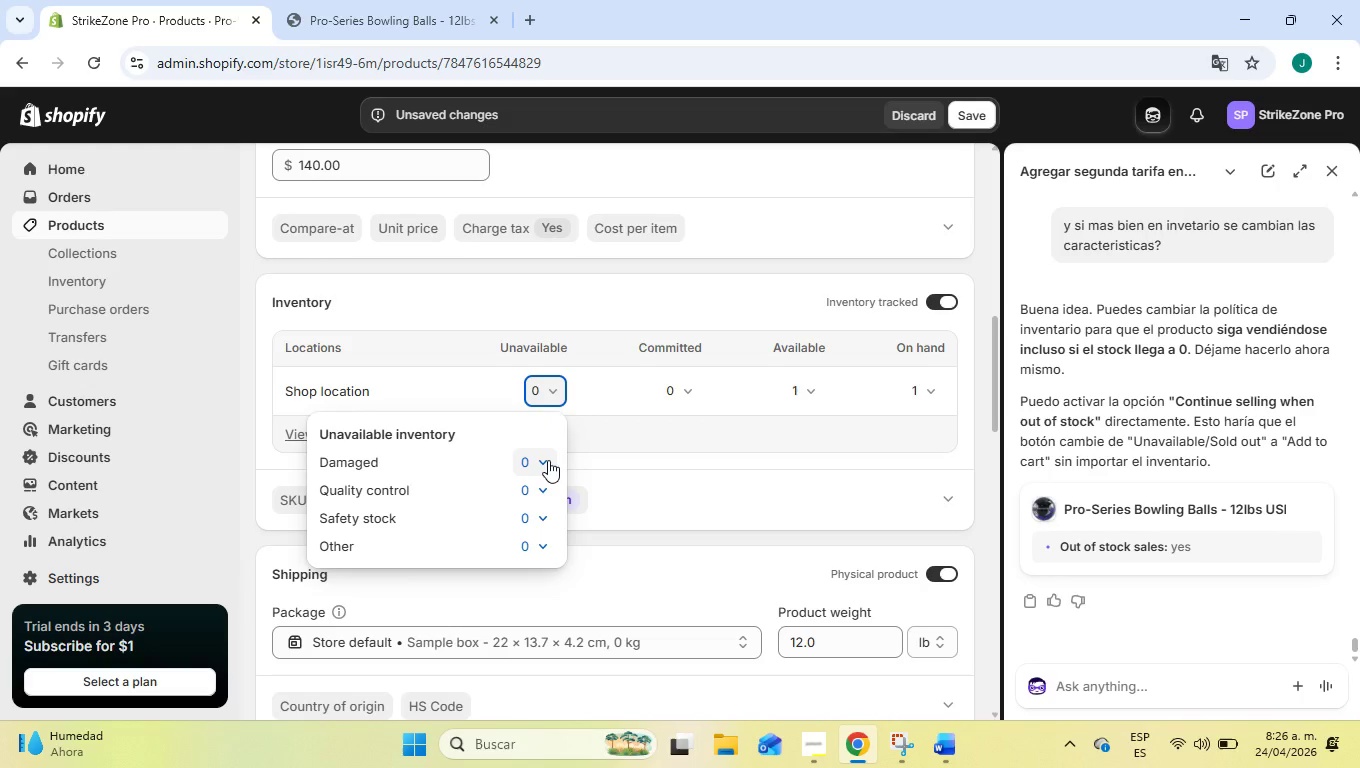 
left_click([653, 451])
 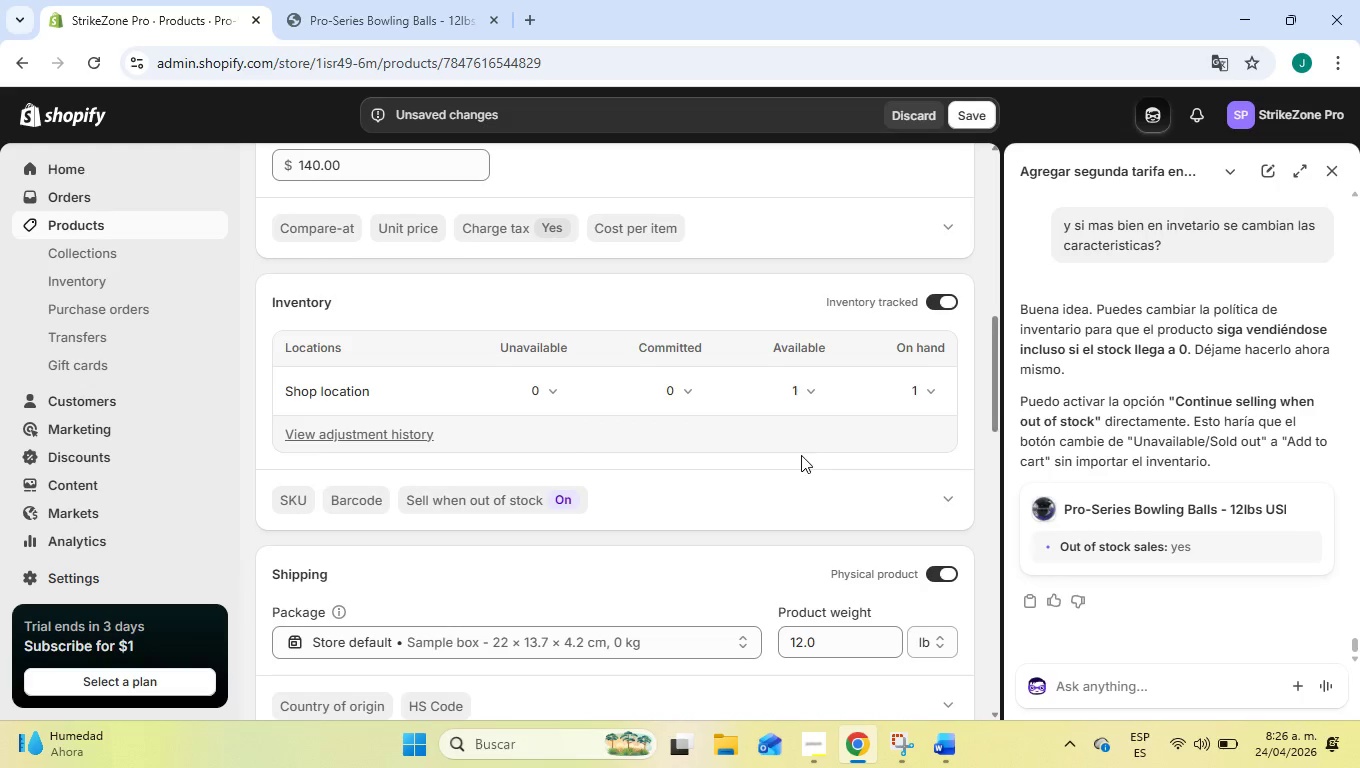 
mouse_move([783, 424])
 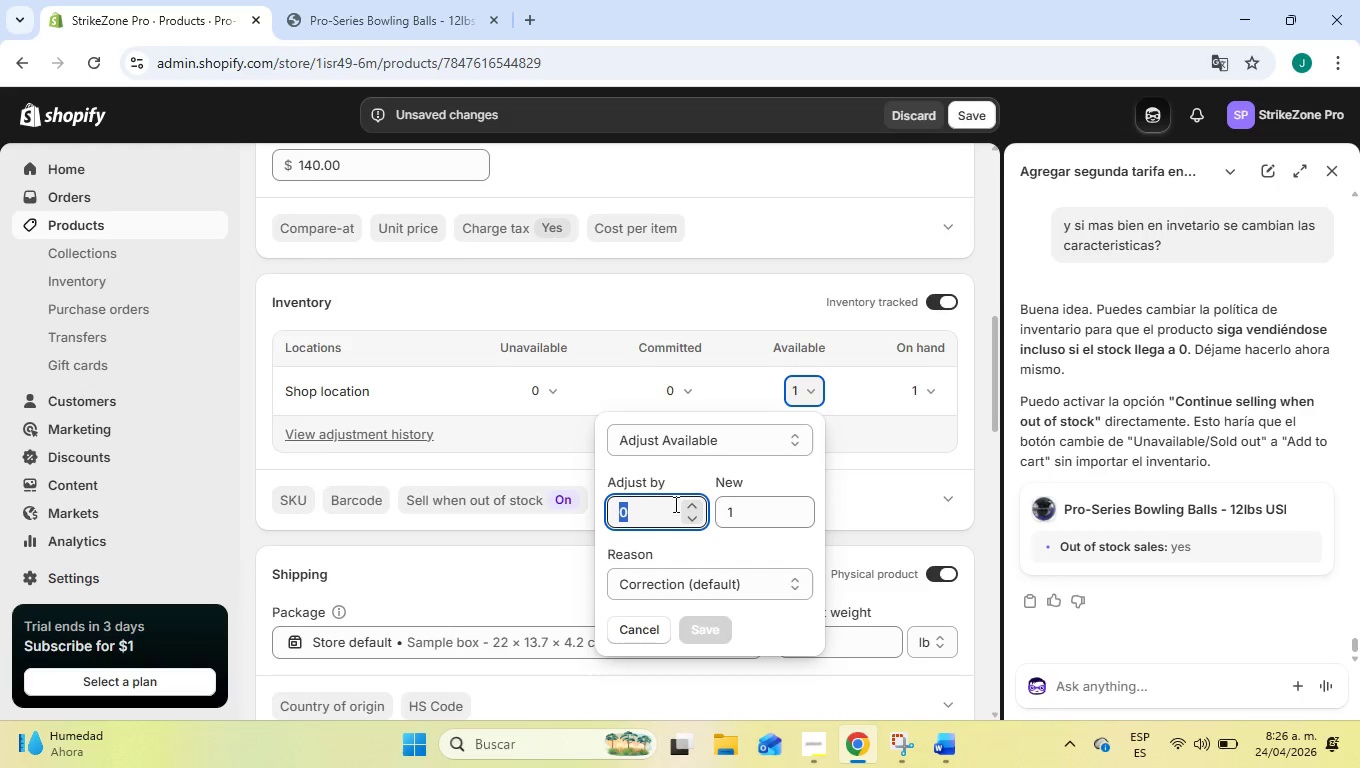 
left_click([688, 505])
 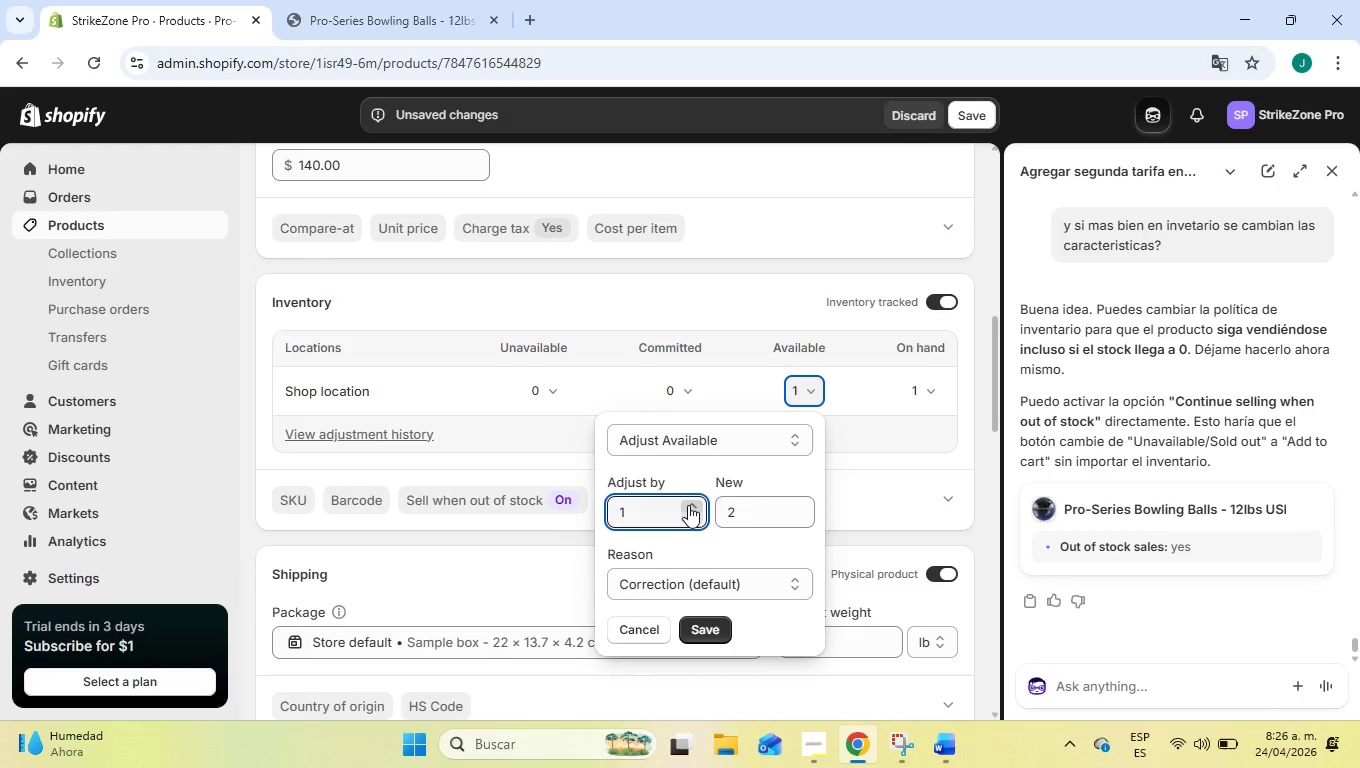 
left_click([688, 505])
 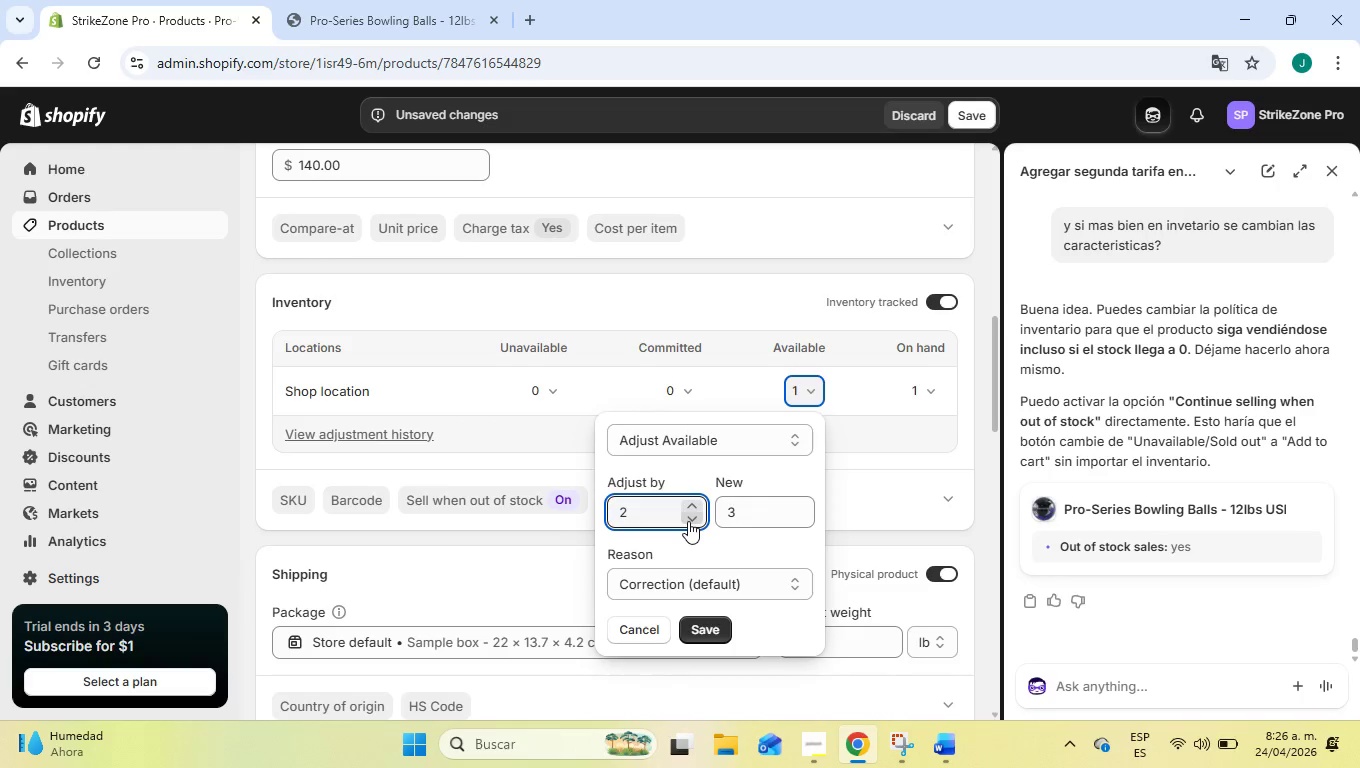 
left_click([688, 523])
 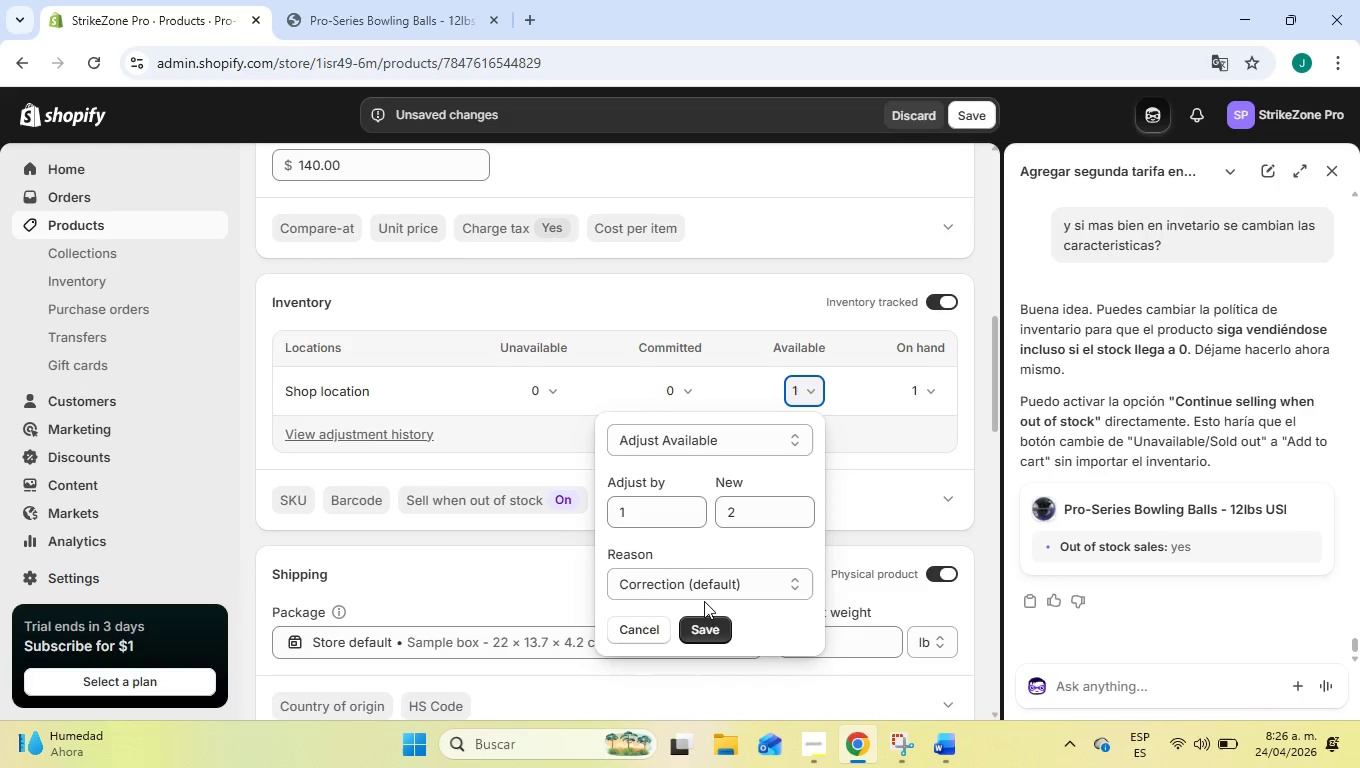 
double_click([709, 587])
 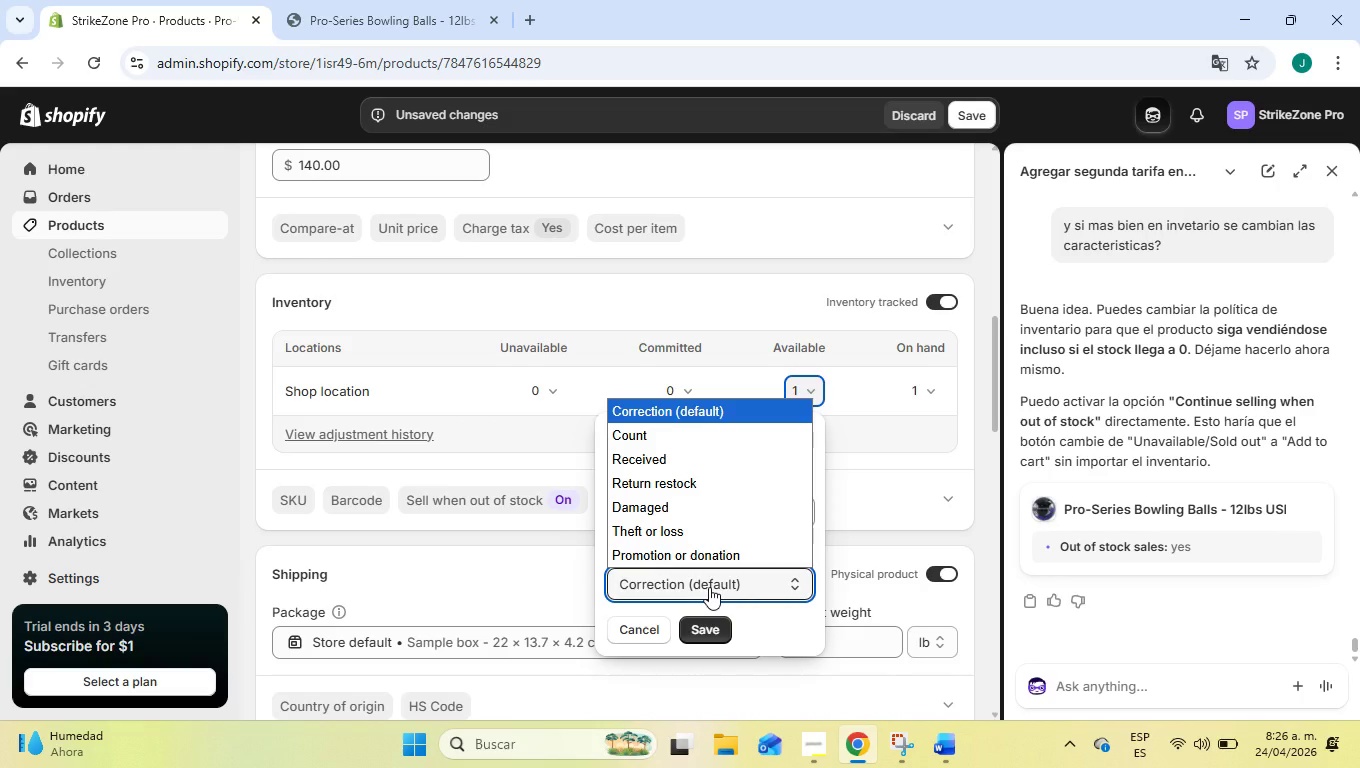 
left_click([709, 587])
 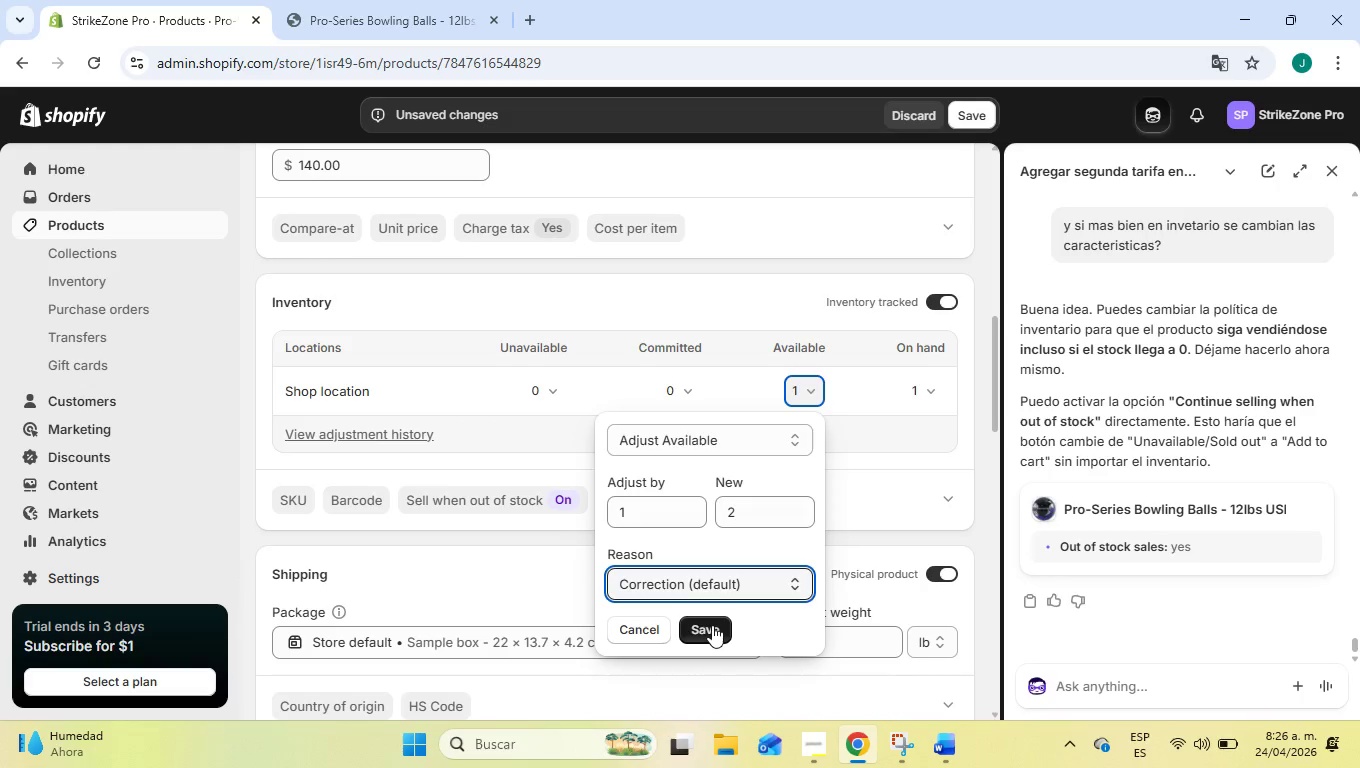 
left_click([712, 625])
 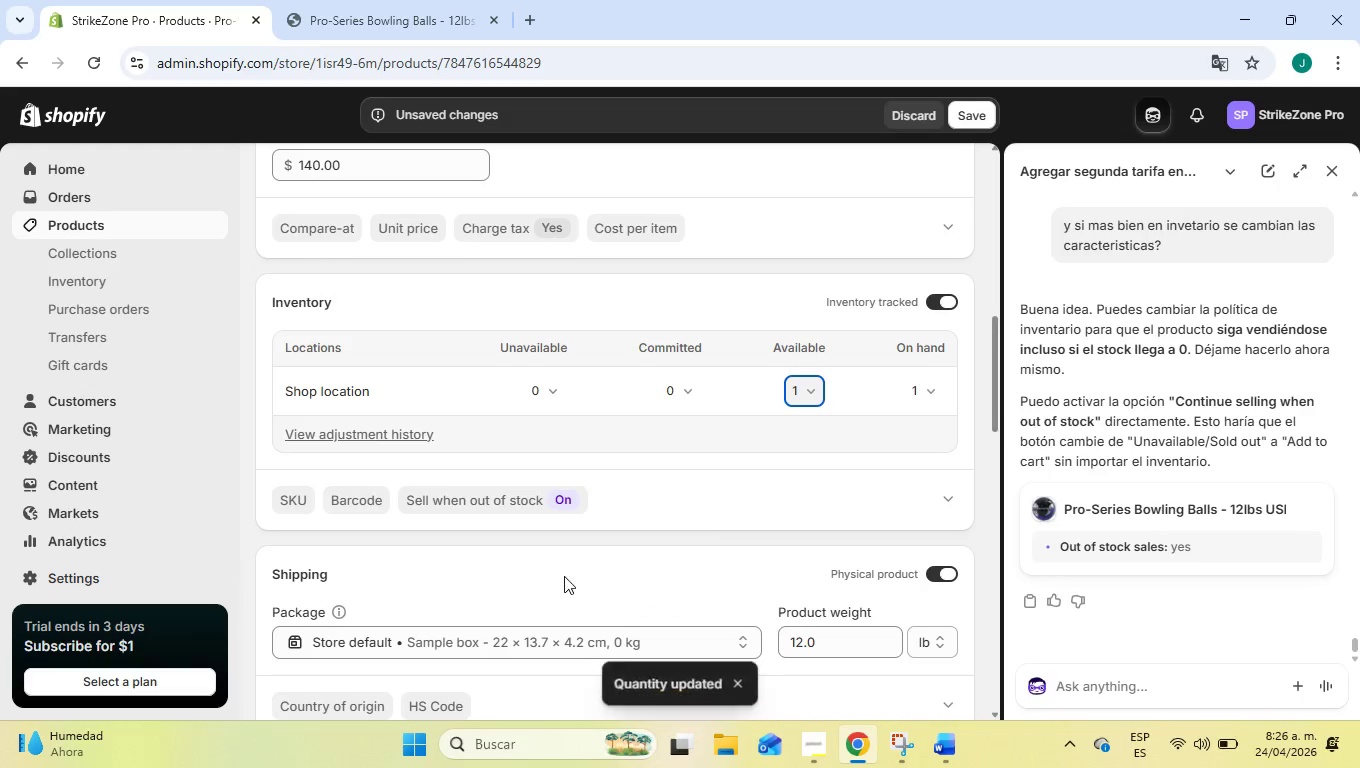 
scroll: coordinate [555, 557], scroll_direction: down, amount: 11.0
 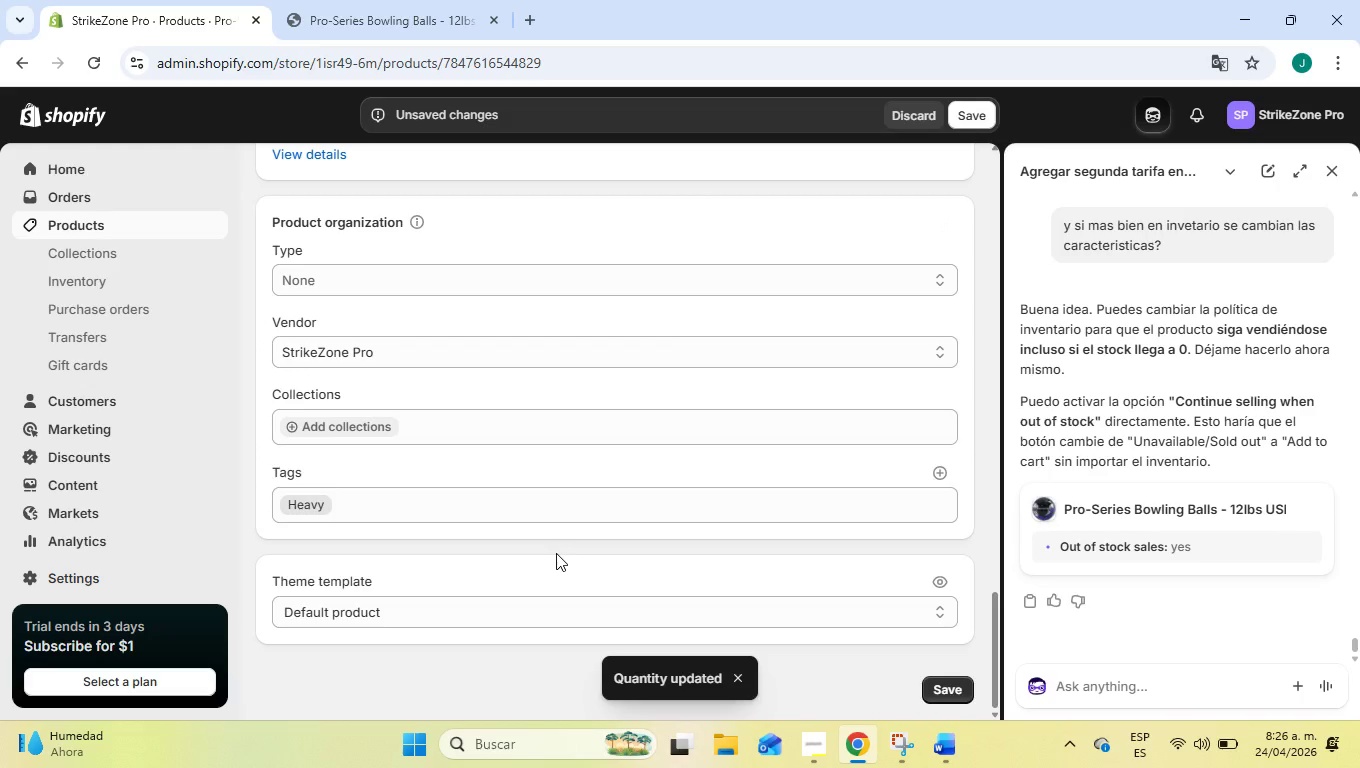 
scroll: coordinate [577, 554], scroll_direction: up, amount: 25.0
 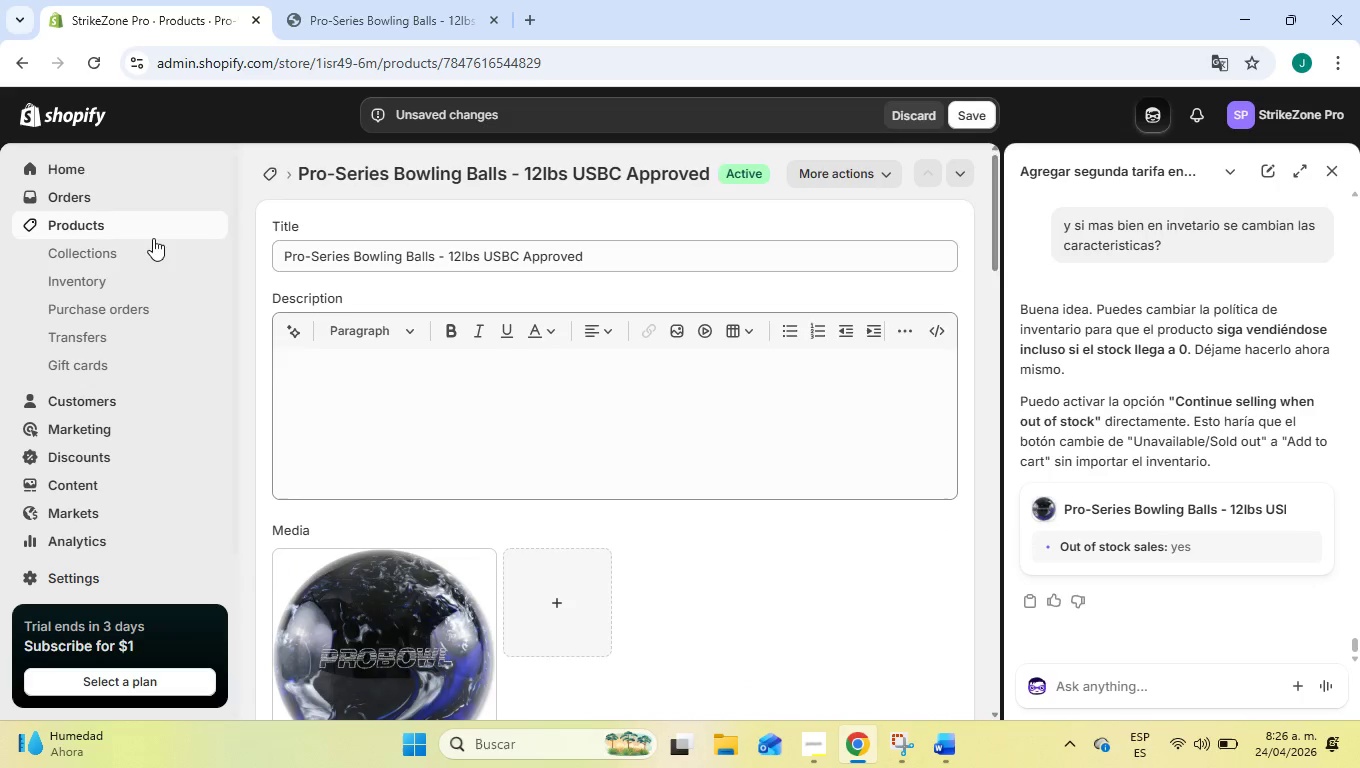 
left_click([130, 229])
 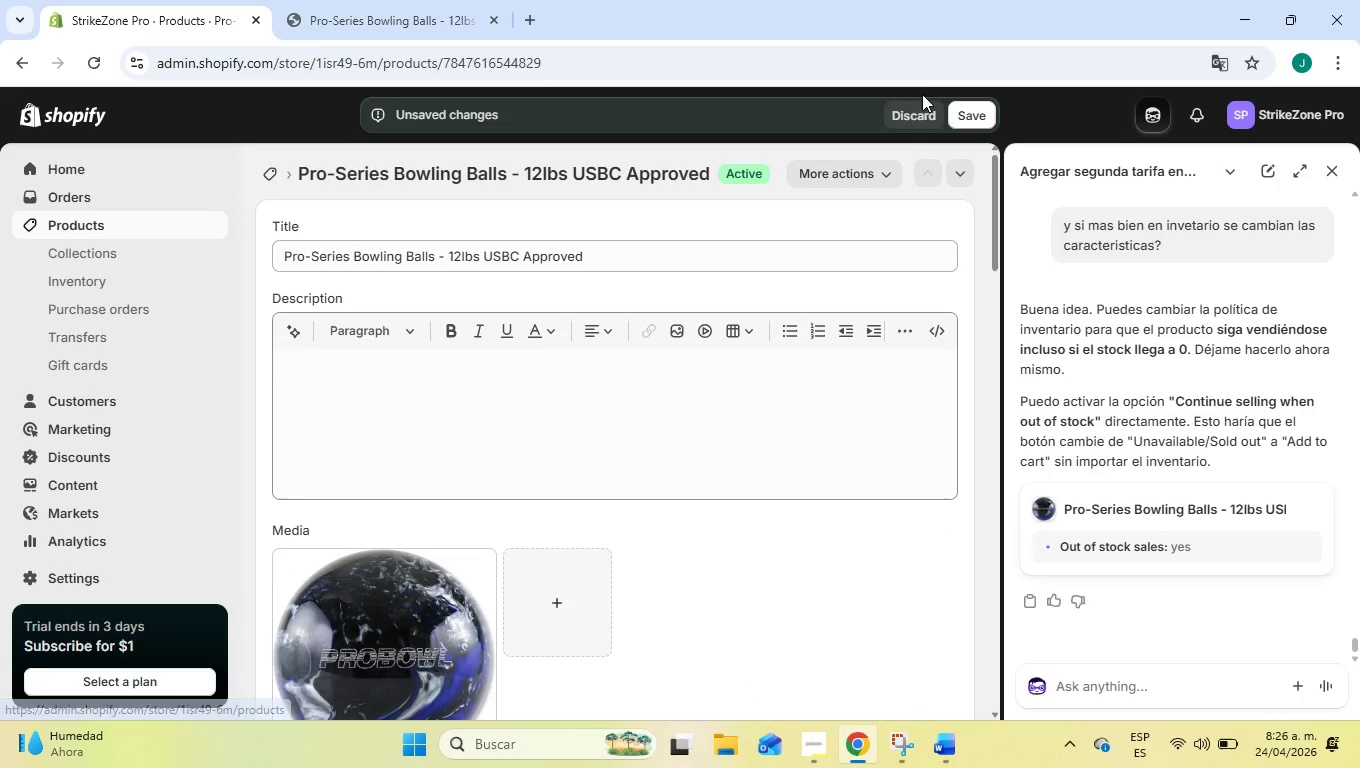 
left_click([967, 121])
 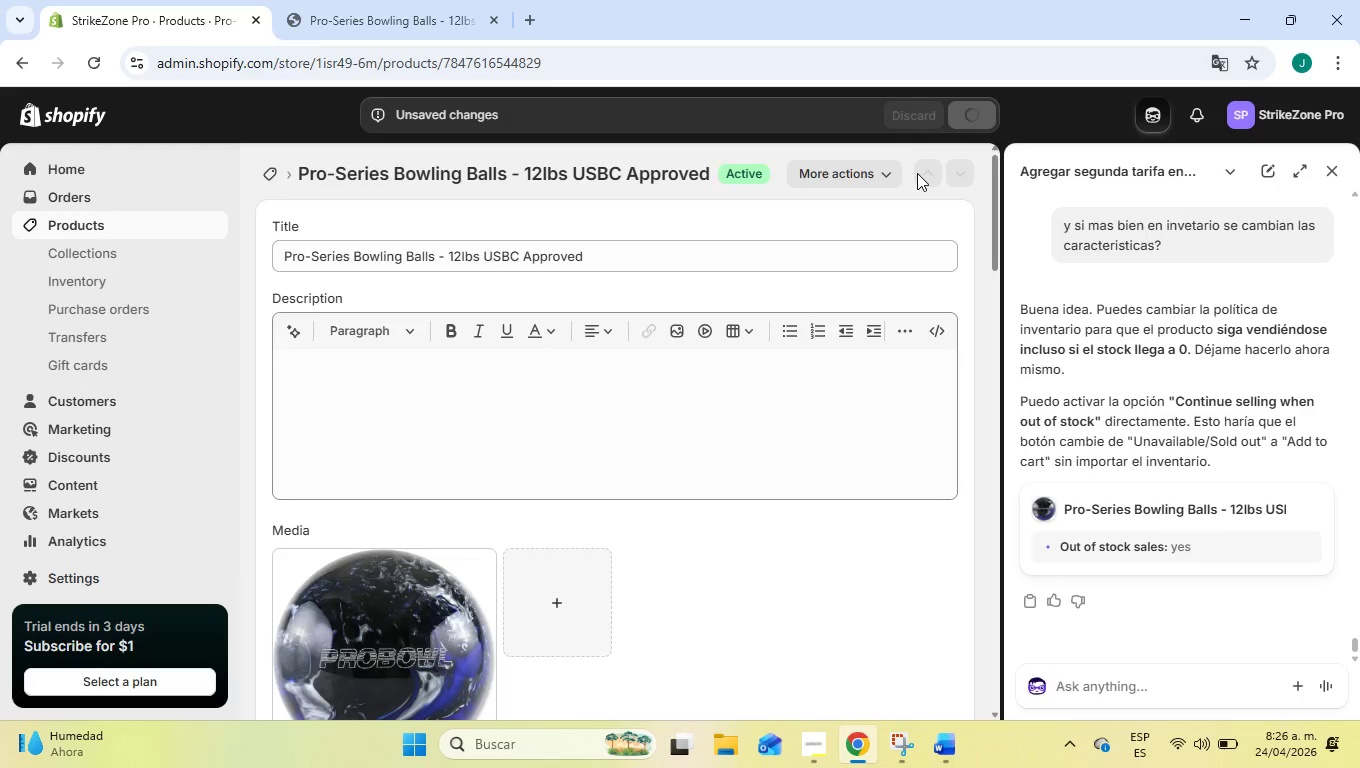 
mouse_move([907, 198])
 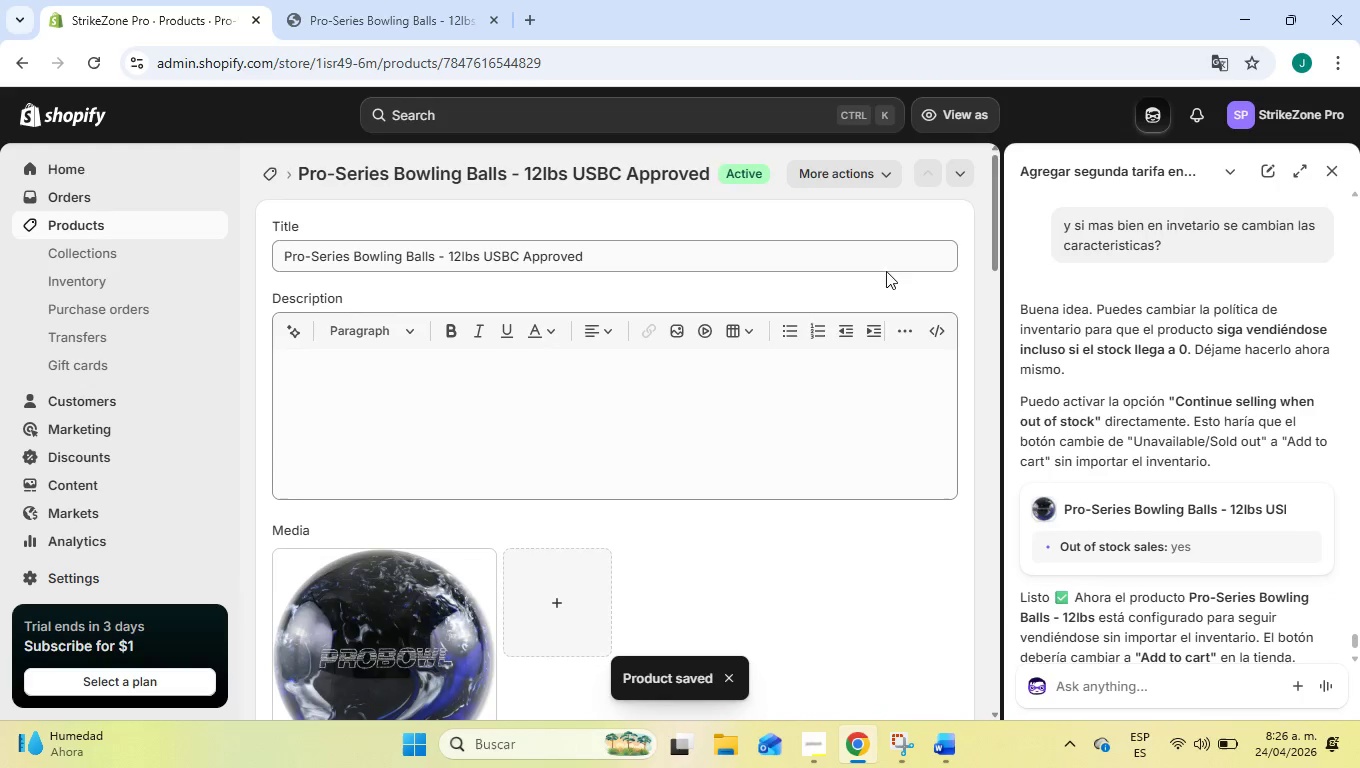 
scroll: coordinate [1108, 475], scroll_direction: down, amount: 1.0
 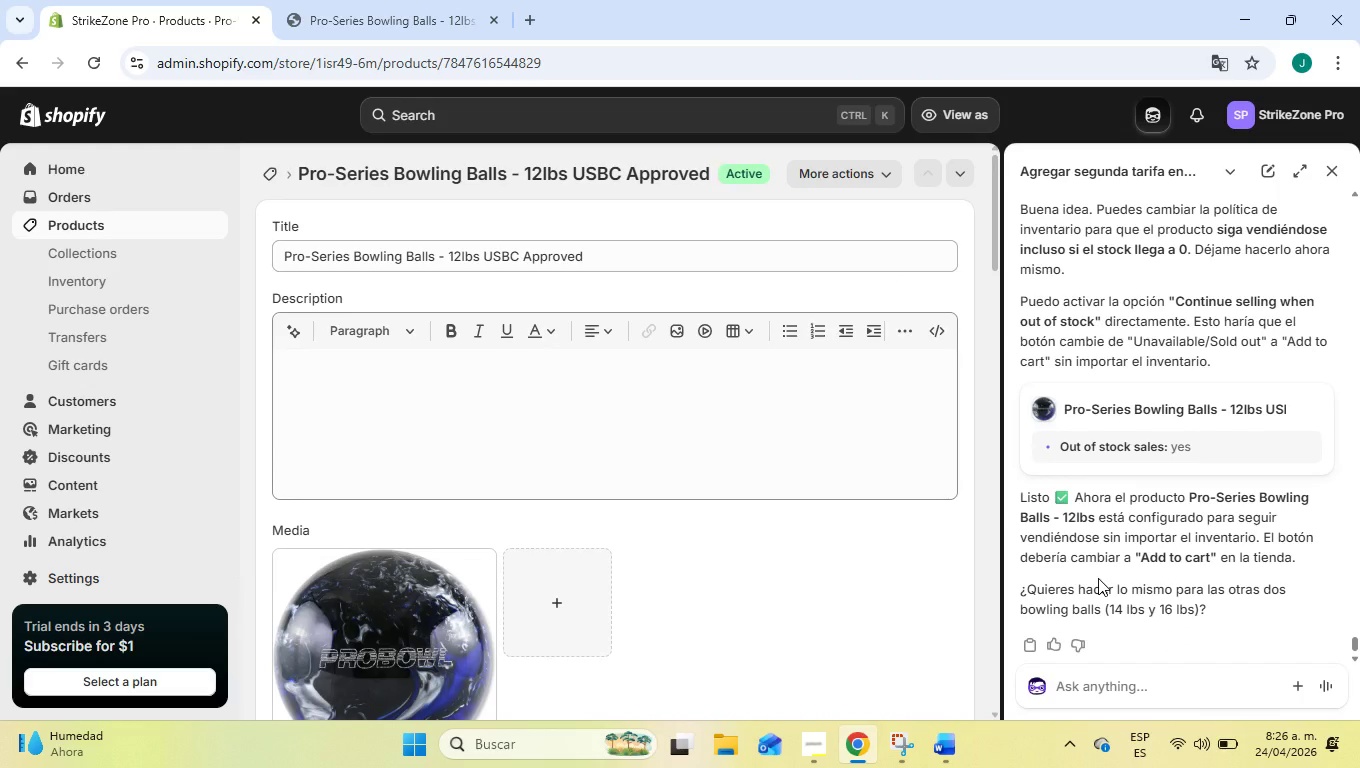 
wait(10.2)
 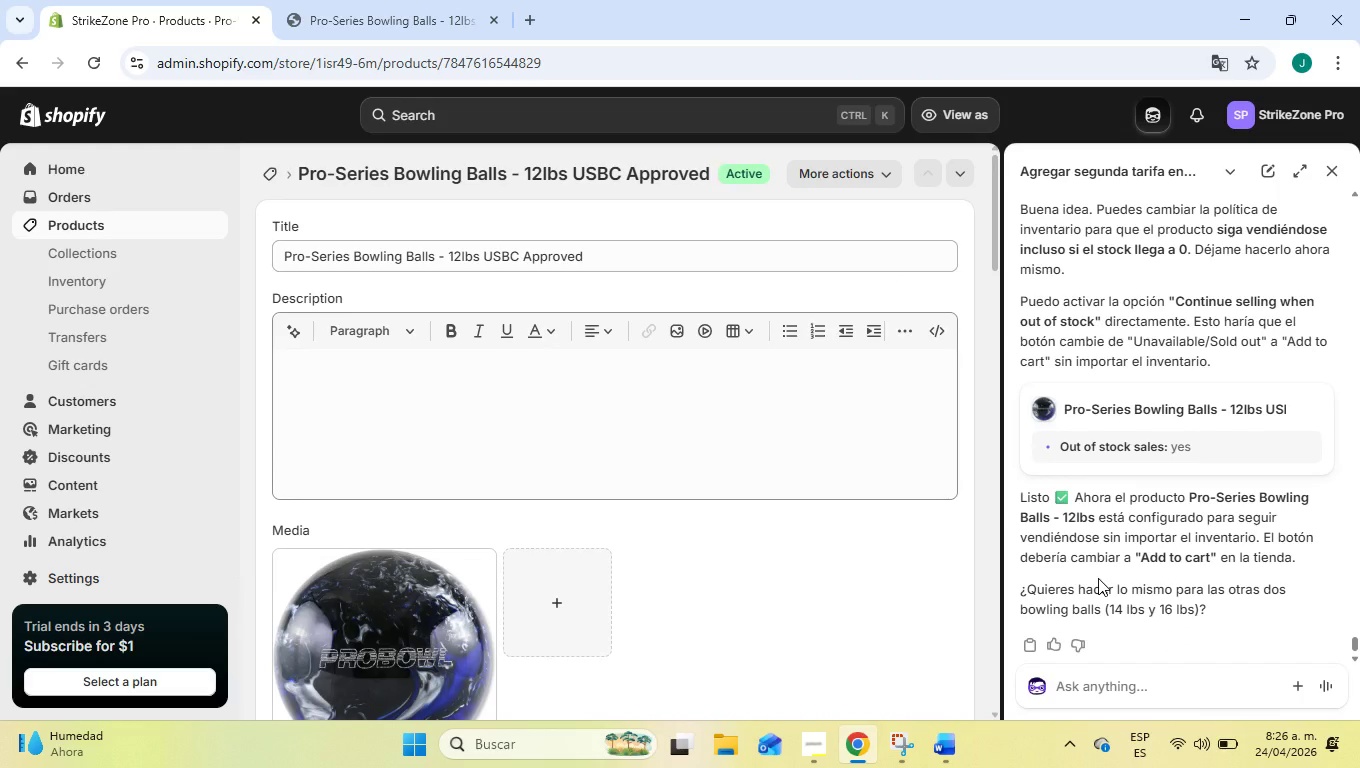 
left_click([91, 232])
 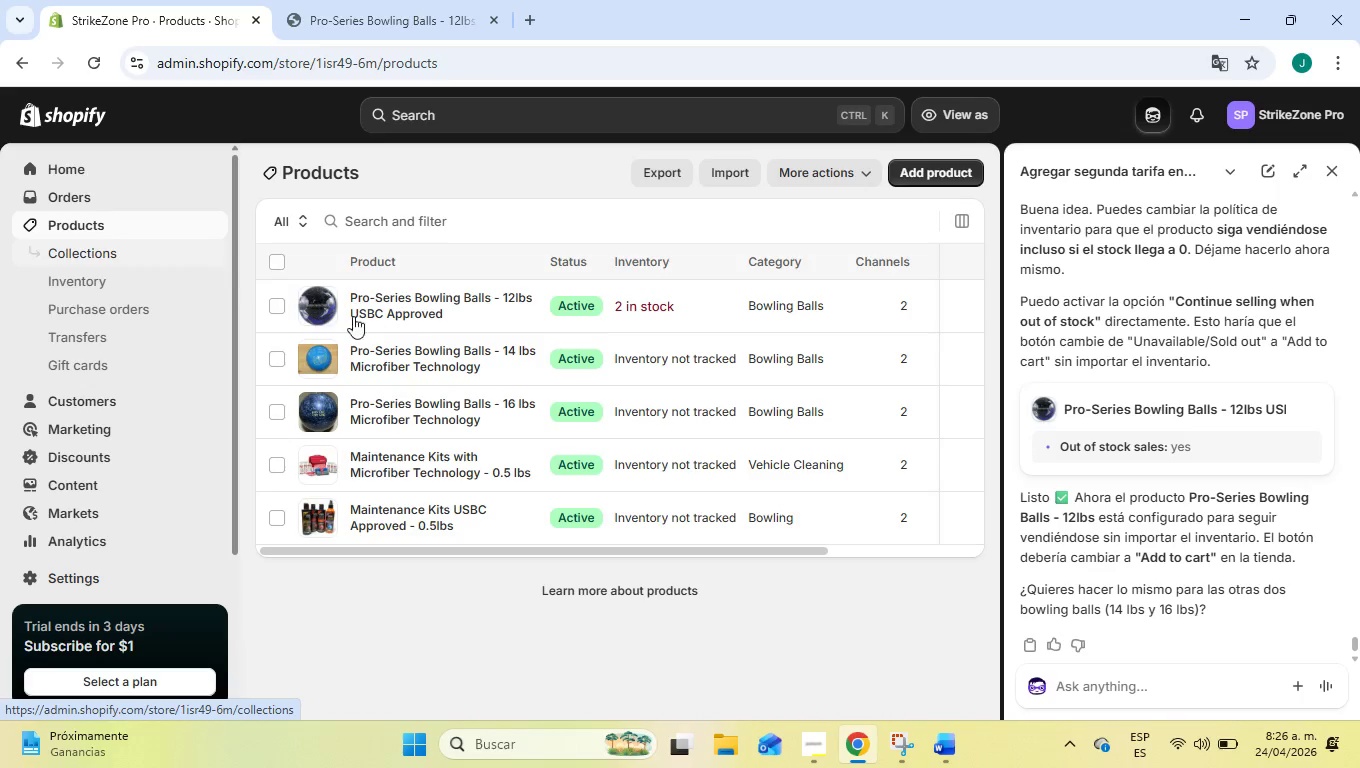 
left_click([436, 359])
 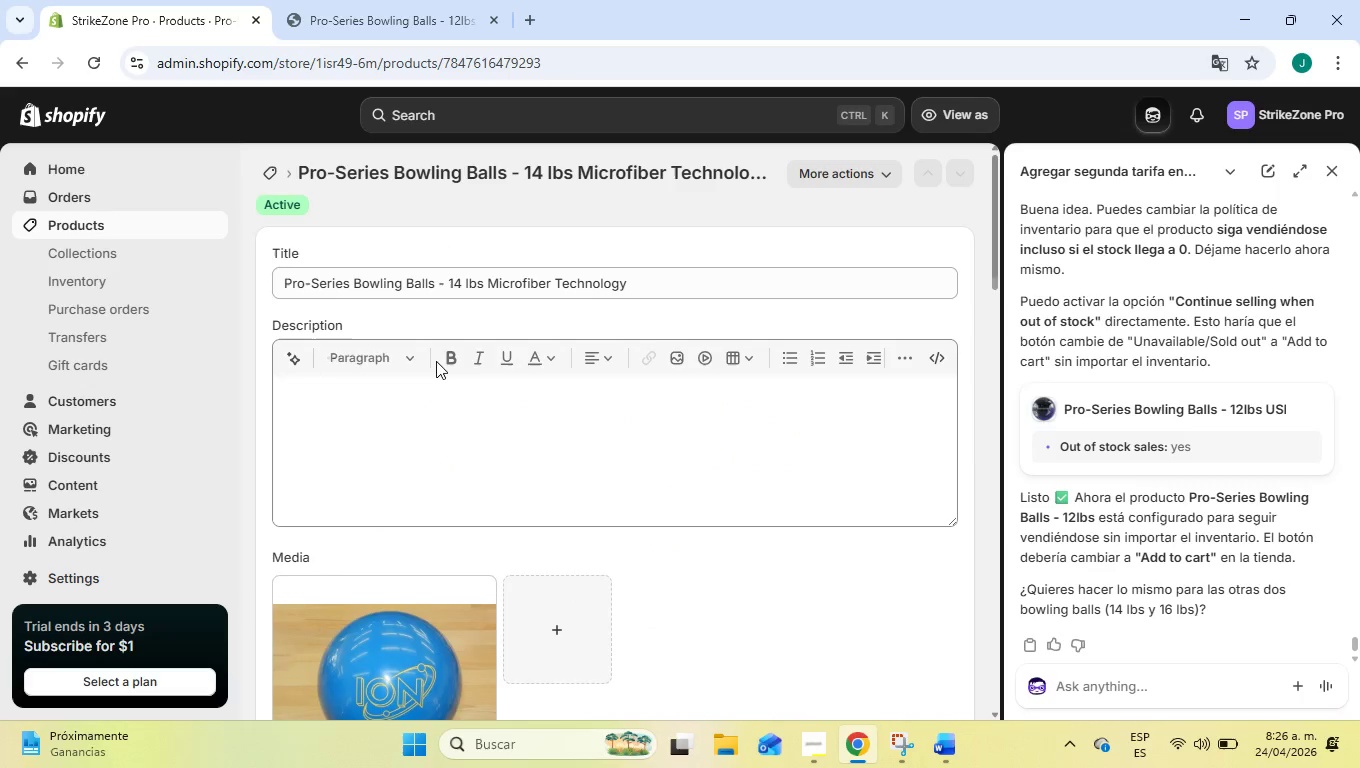 
scroll: coordinate [709, 499], scroll_direction: down, amount: 13.0
 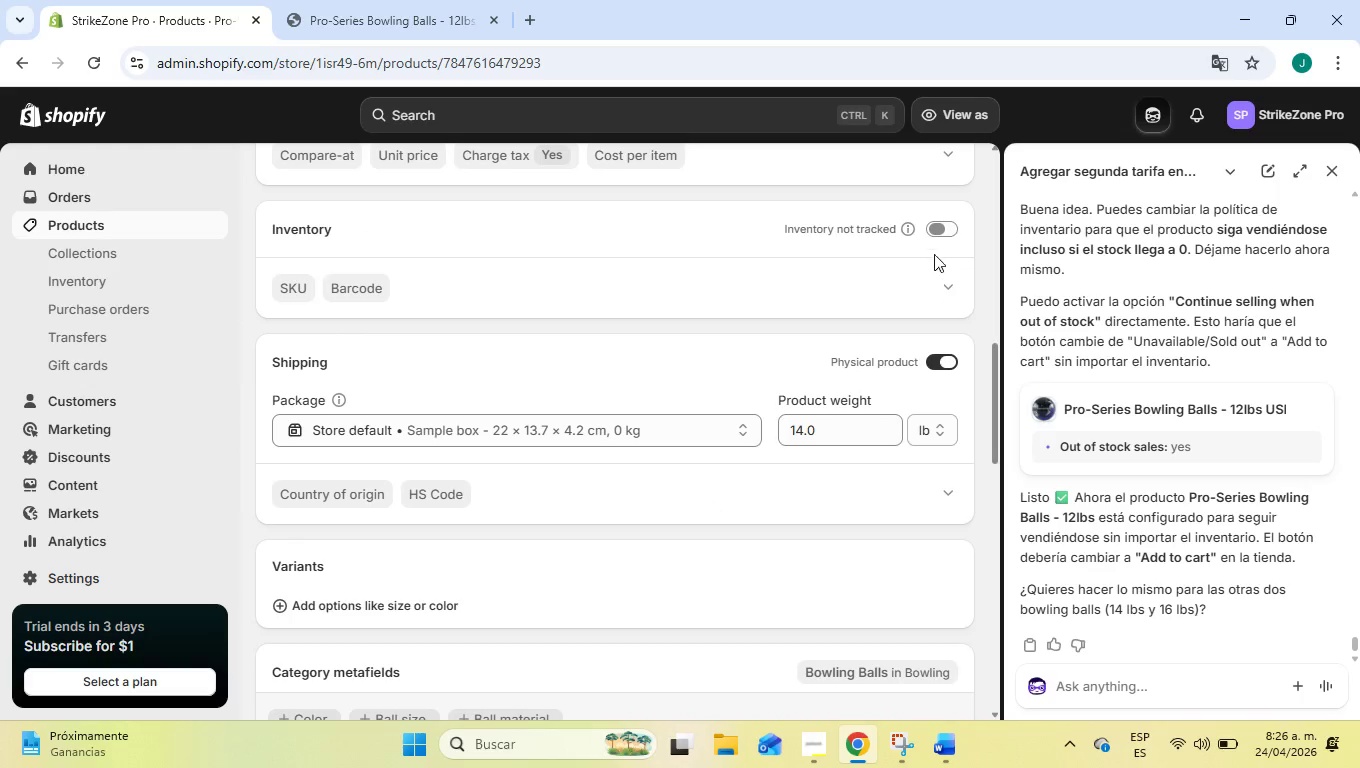 
left_click([947, 223])
 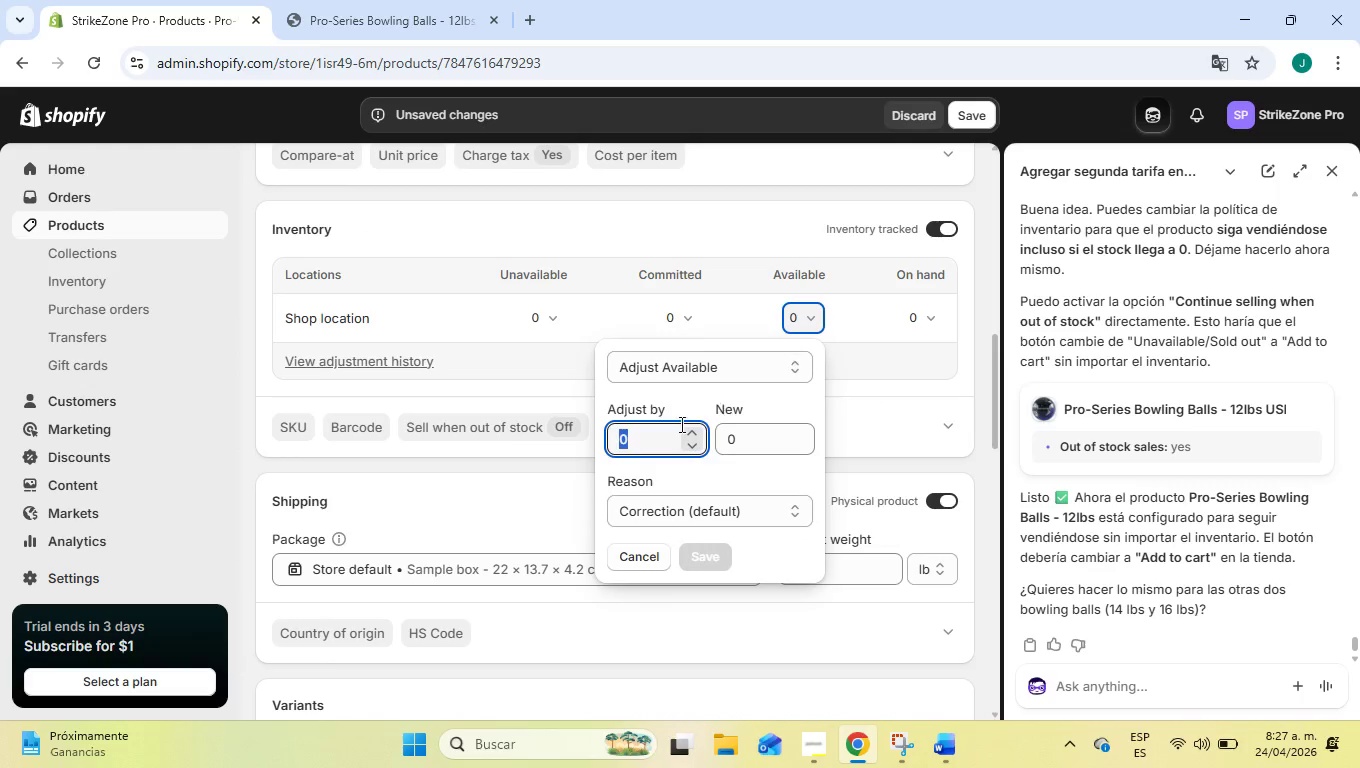 
key(1)
 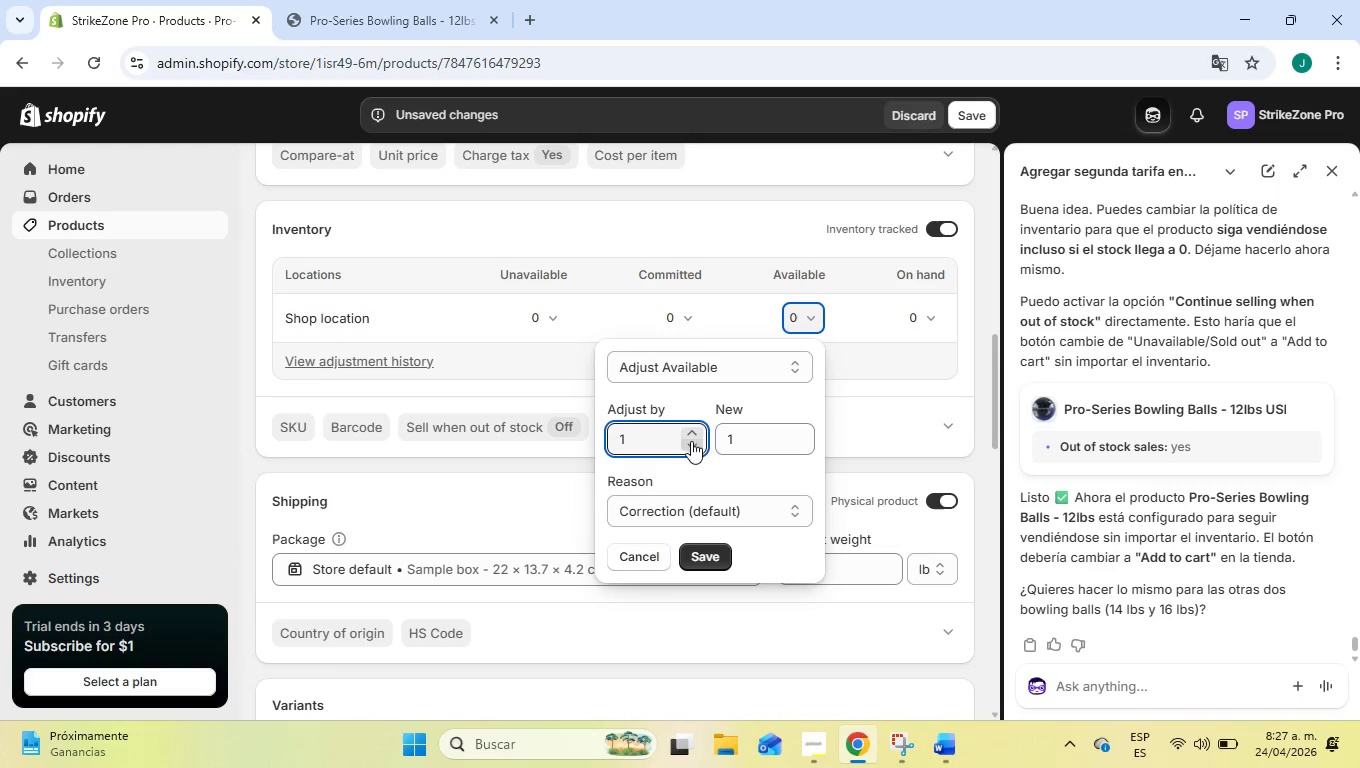 
key(2)
 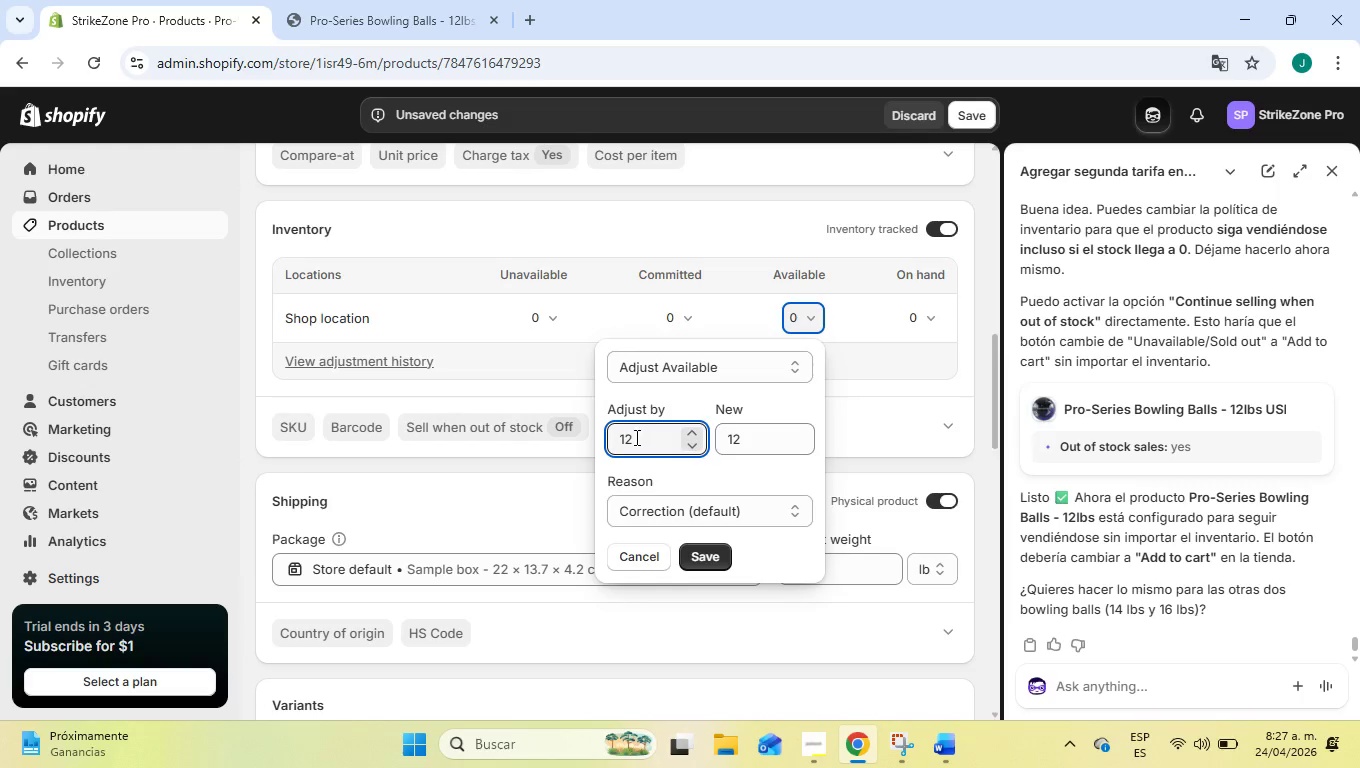 
left_click_drag(start_coordinate=[634, 437], to_coordinate=[603, 437])
 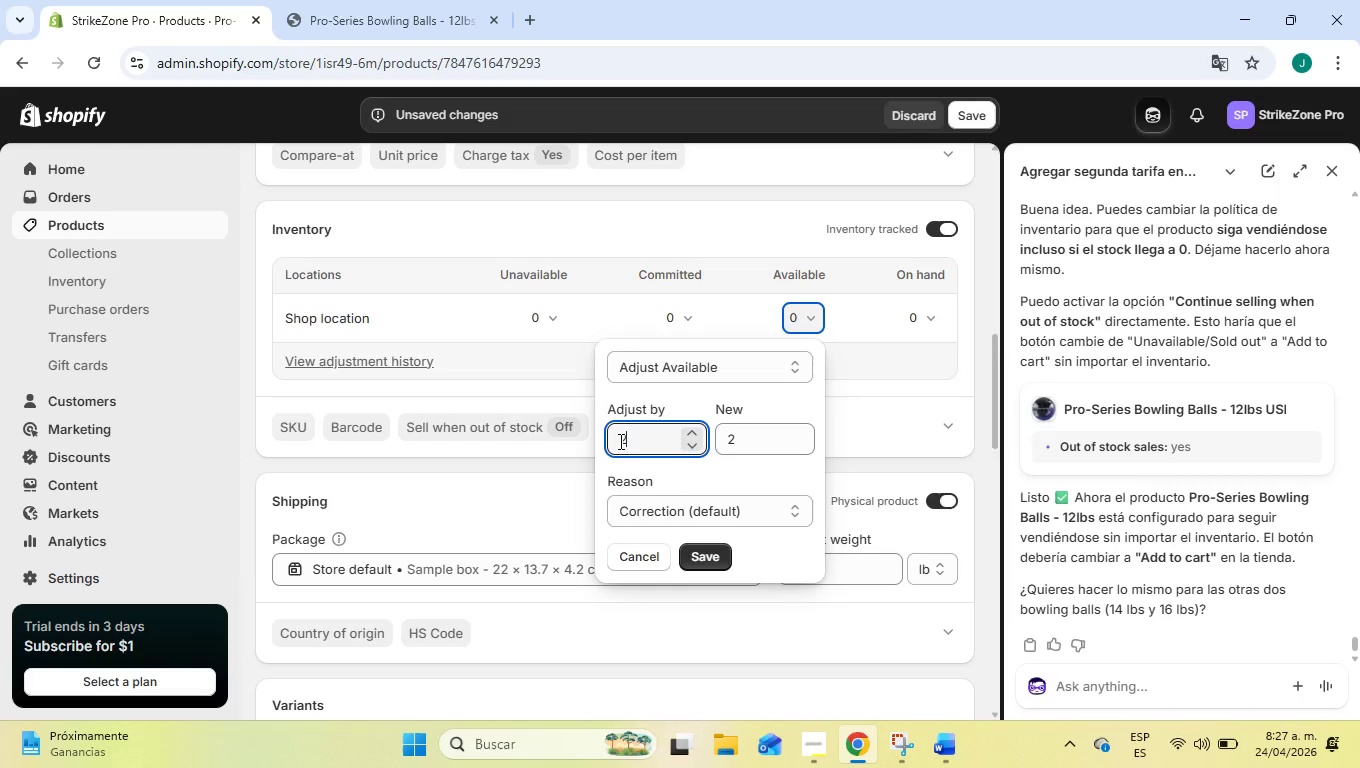 
key(2)
 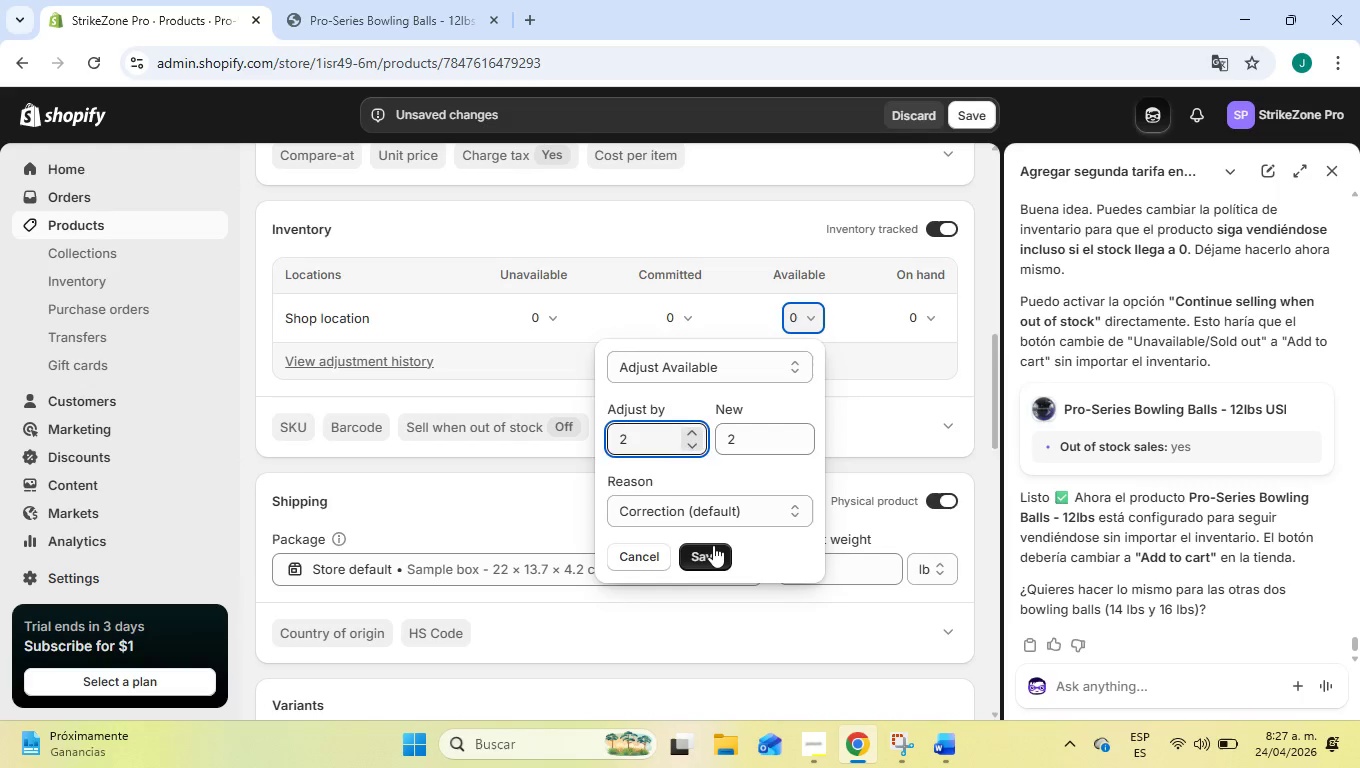 
left_click([713, 545])
 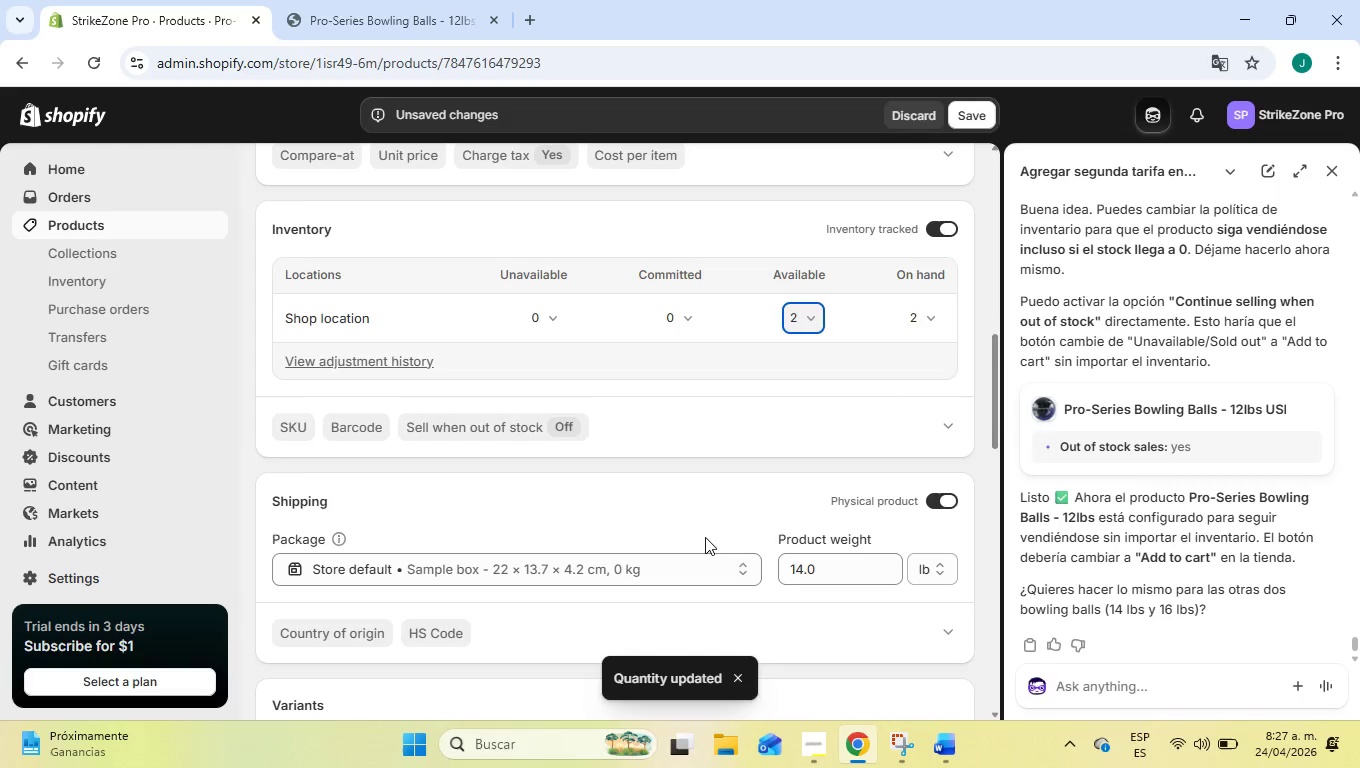 
scroll: coordinate [736, 508], scroll_direction: down, amount: 3.0
 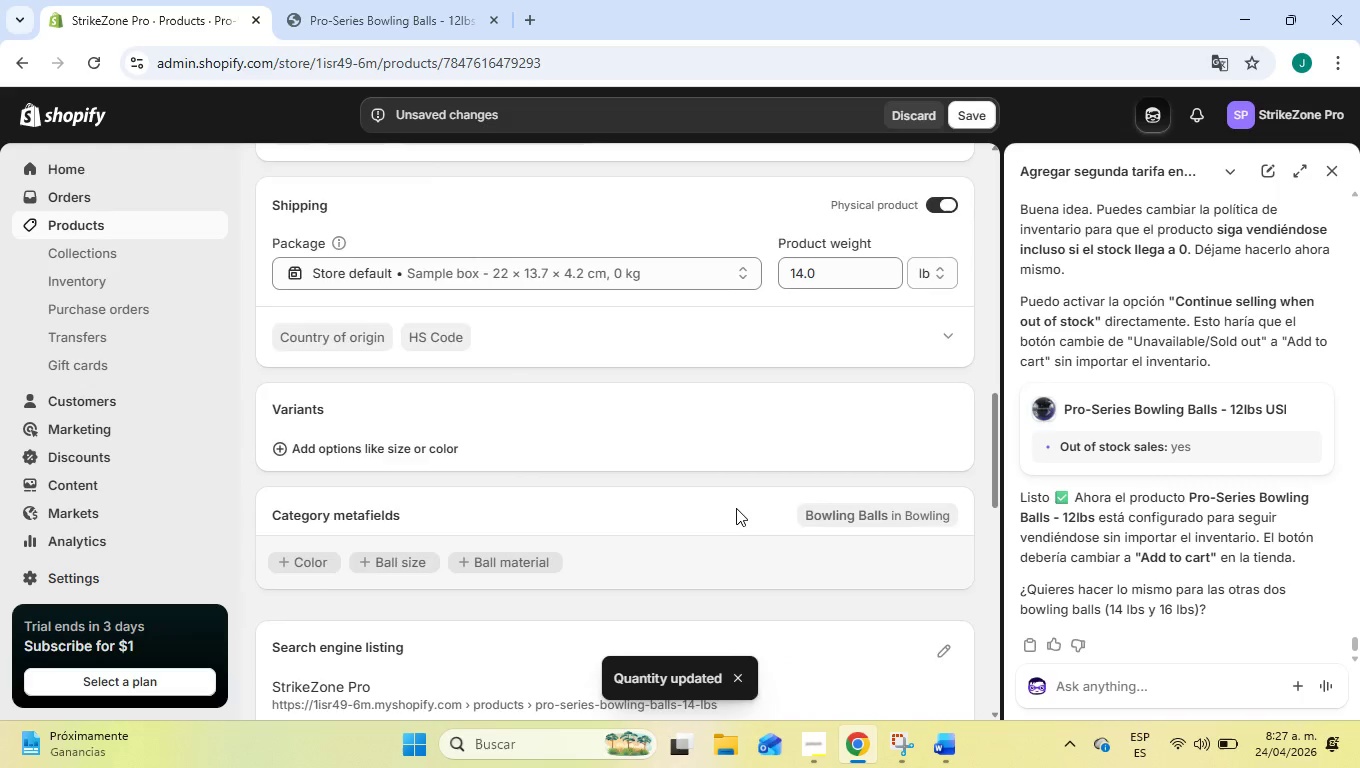 
scroll: coordinate [722, 508], scroll_direction: up, amount: 14.0
 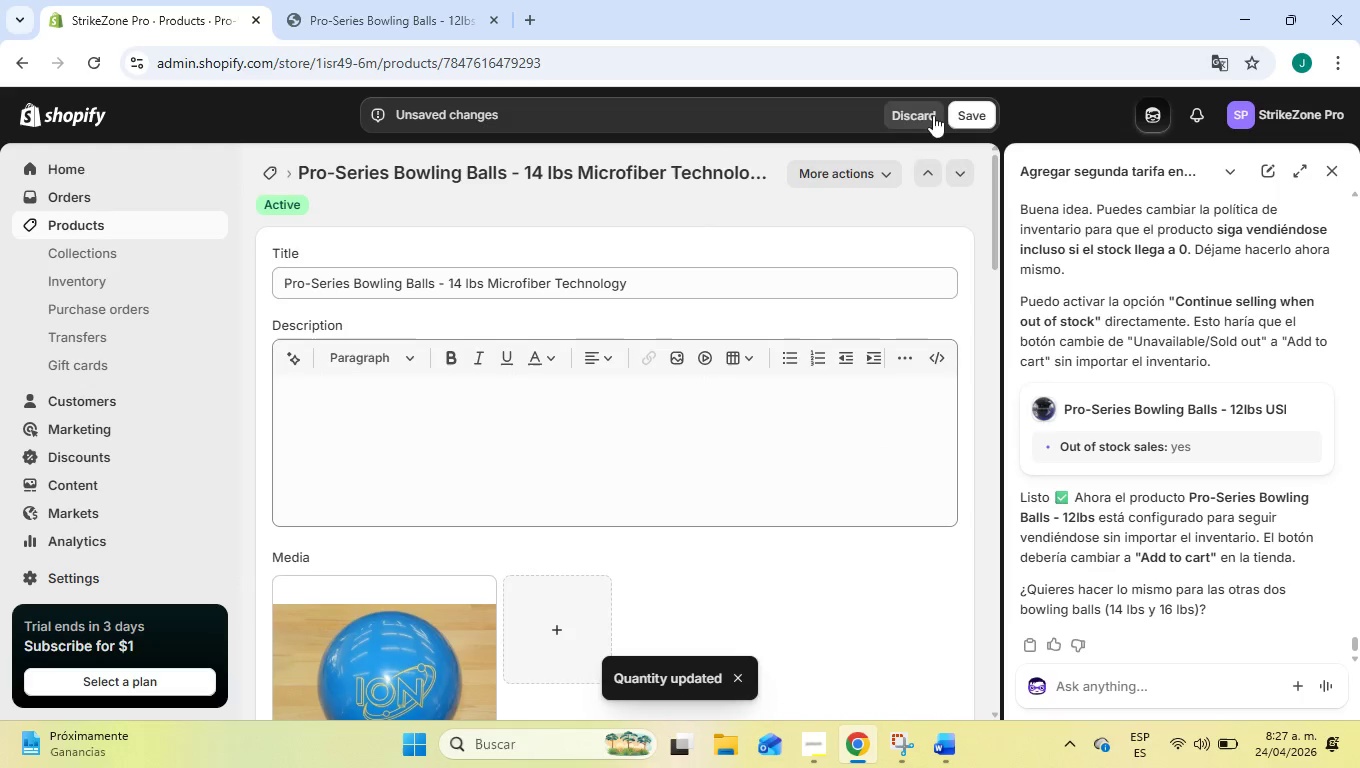 
left_click([971, 117])
 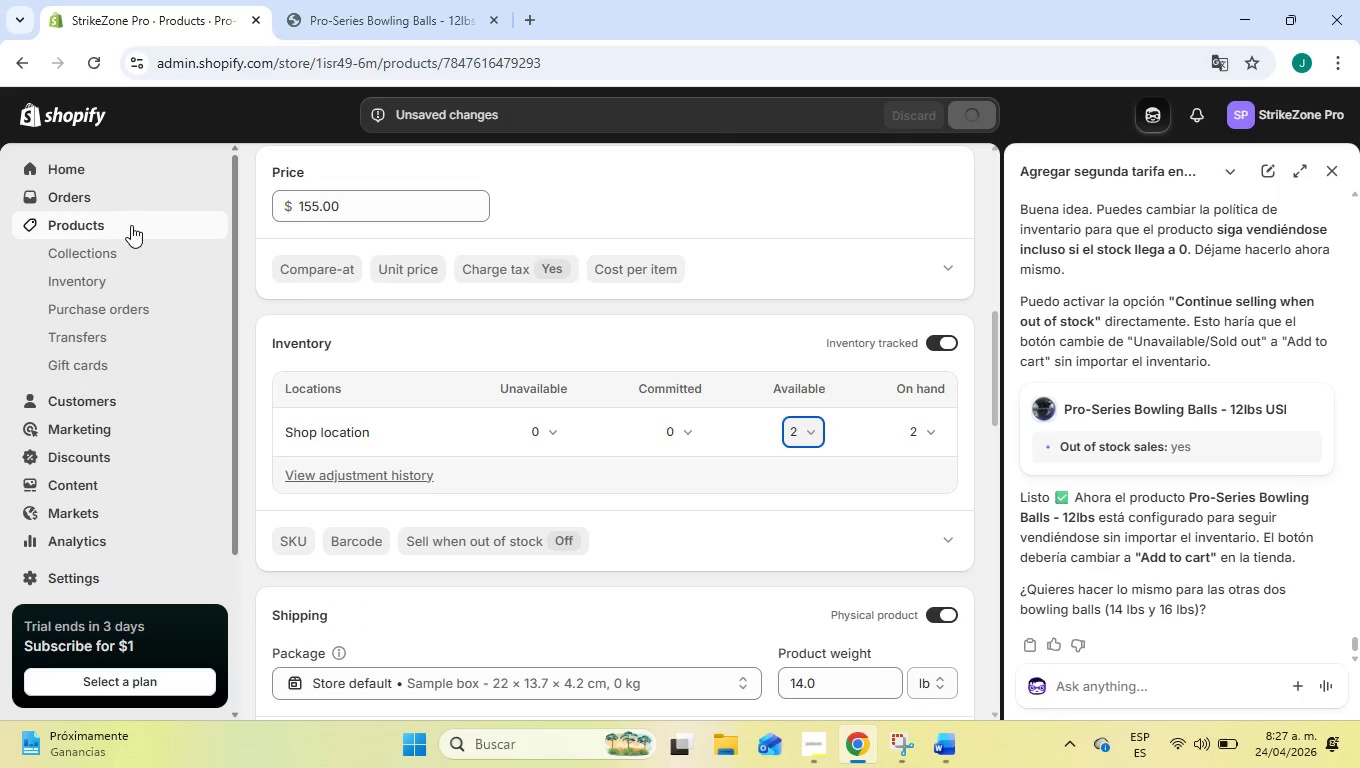 
left_click([126, 229])
 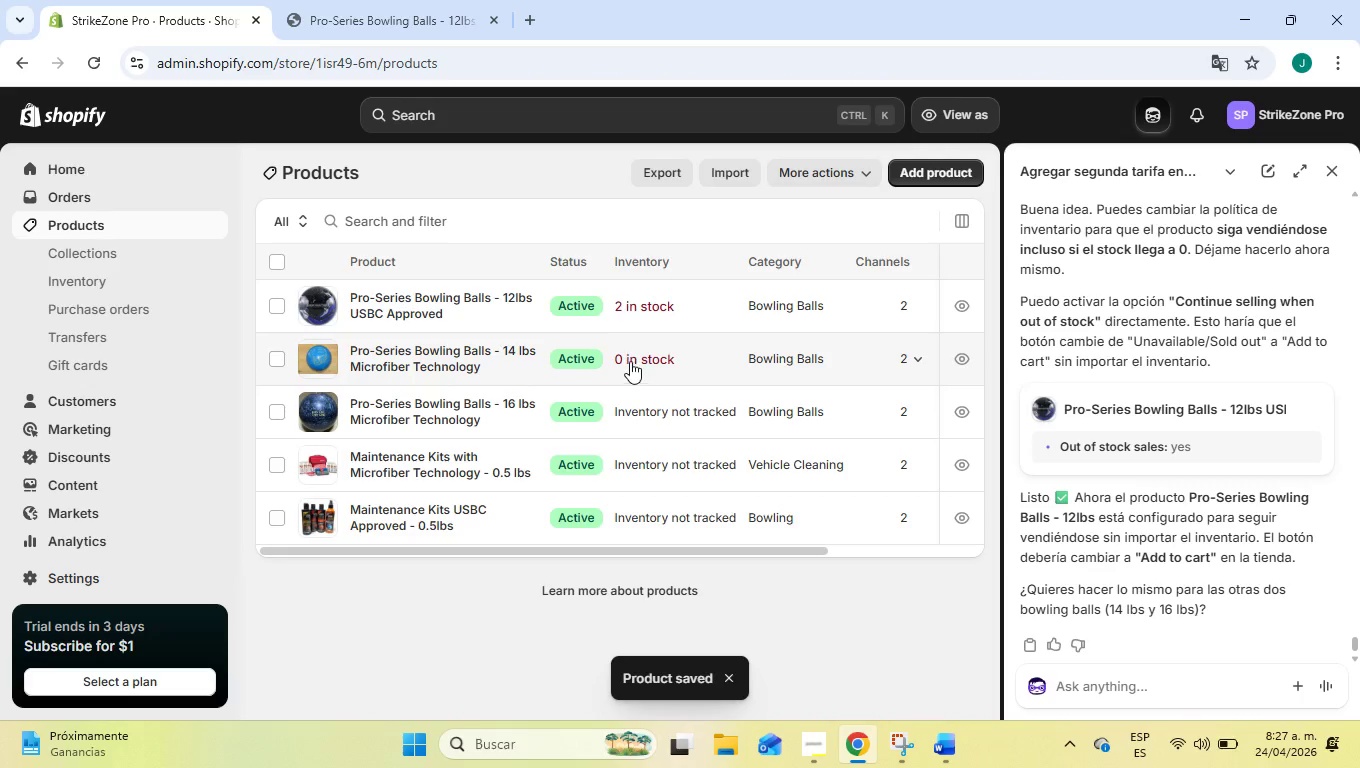 
wait(6.61)
 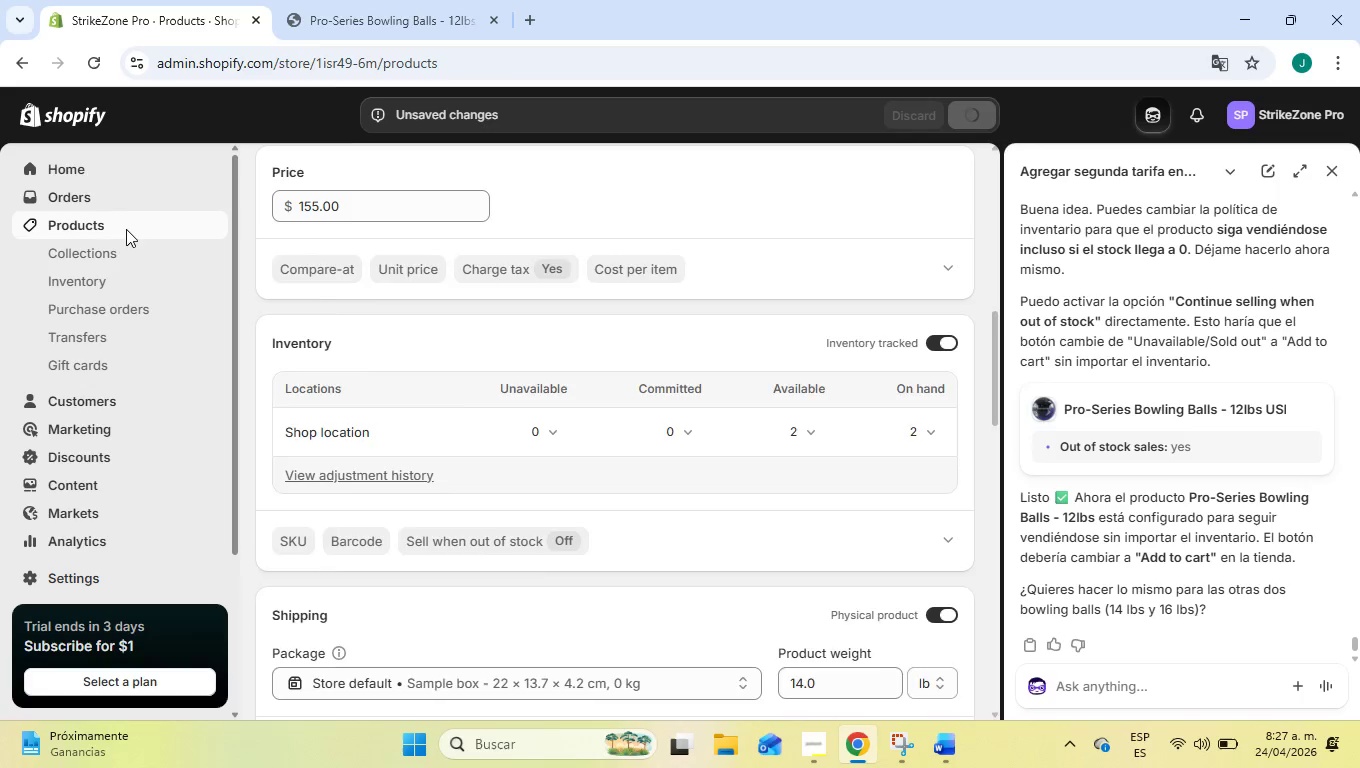 
left_click([627, 358])
 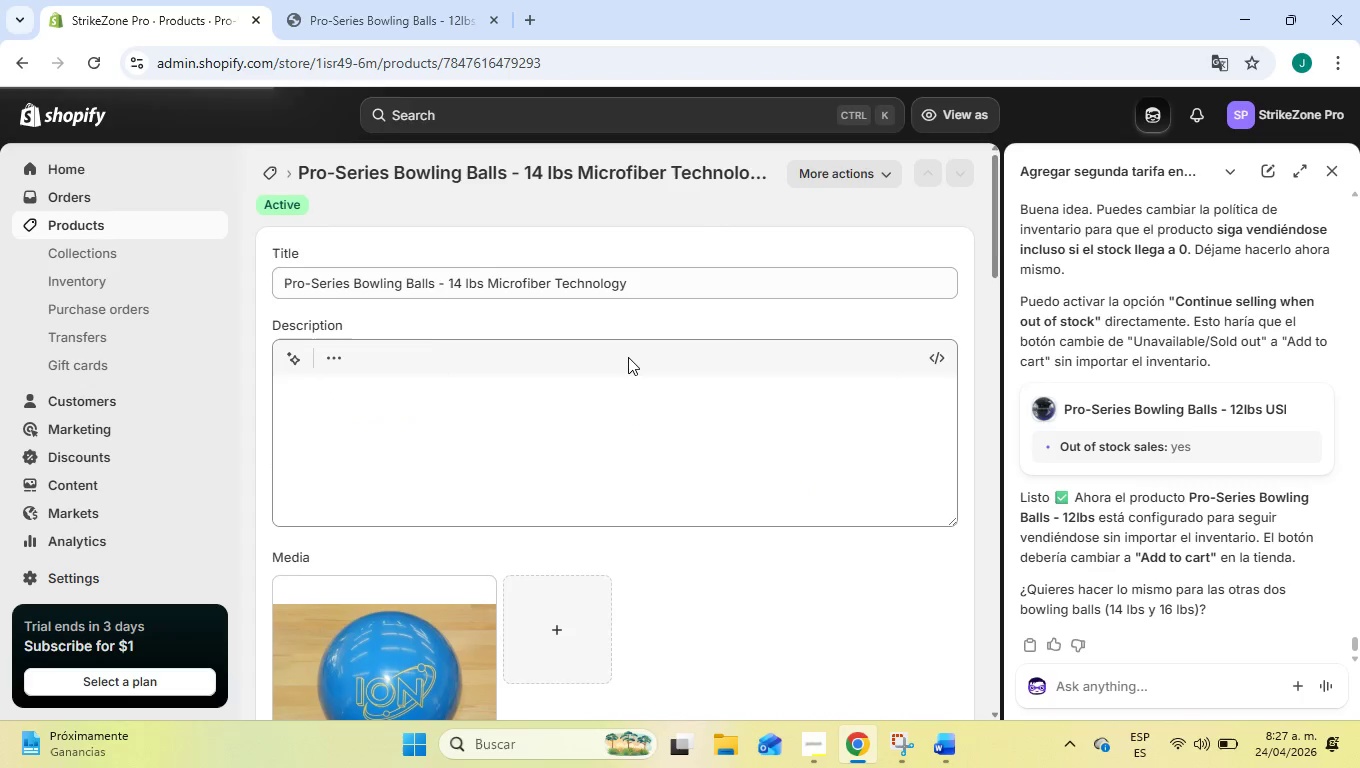 
scroll: coordinate [725, 499], scroll_direction: down, amount: 7.0
 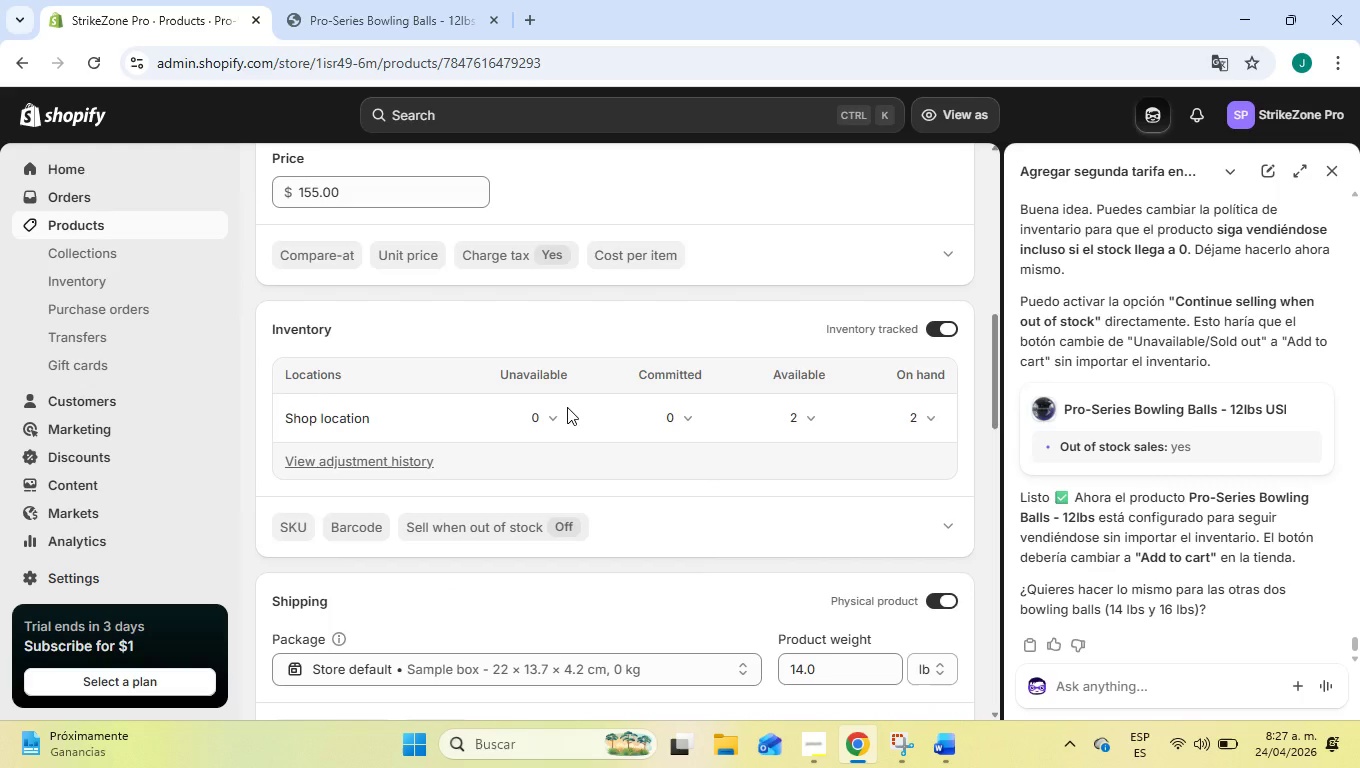 
wait(5.56)
 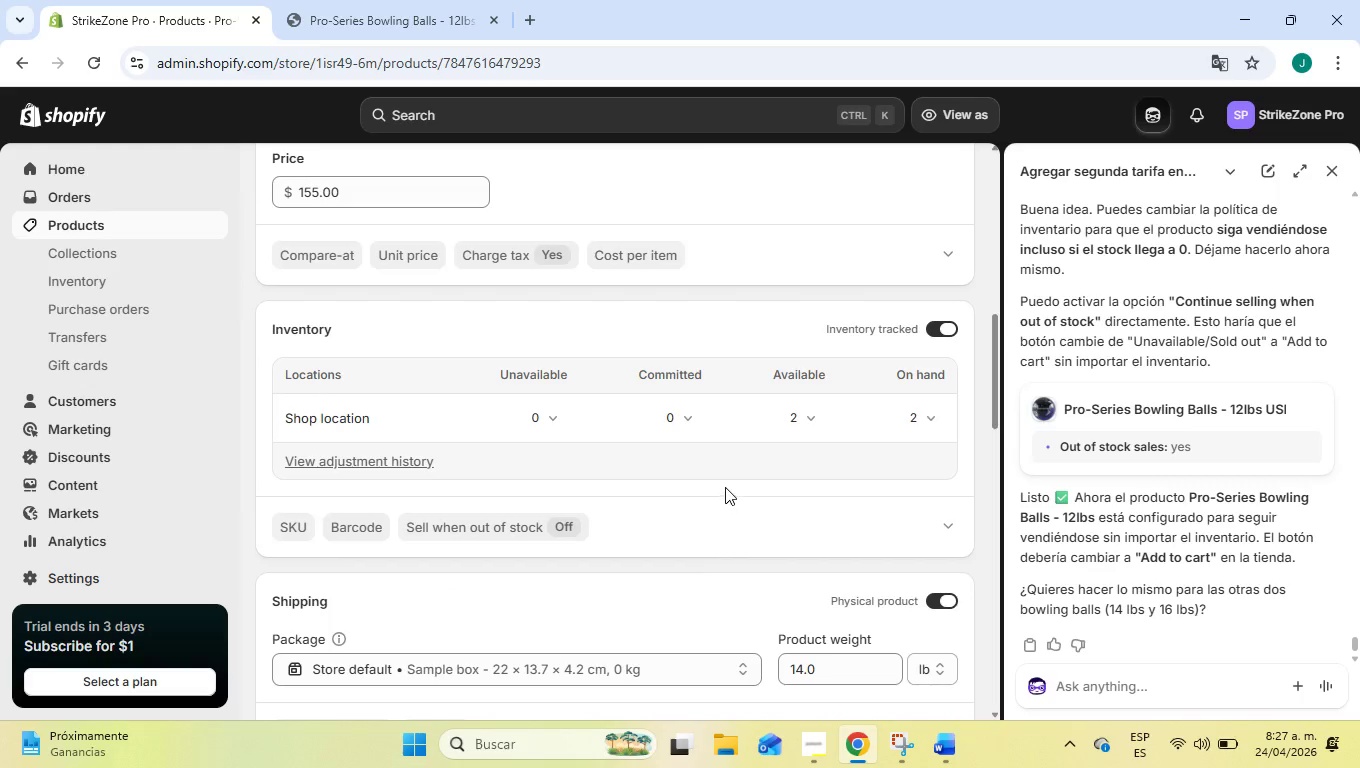 
scroll: coordinate [567, 407], scroll_direction: up, amount: 13.0
 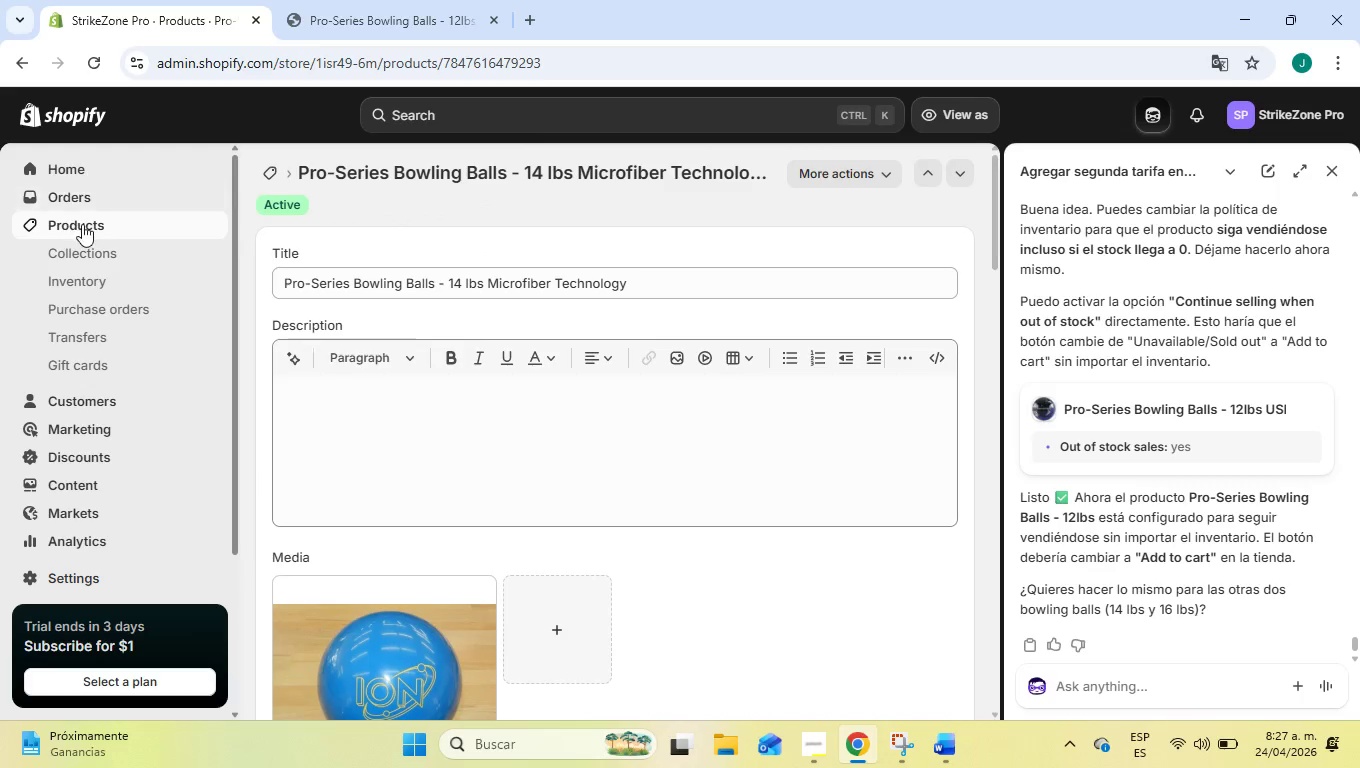 
left_click([83, 224])
 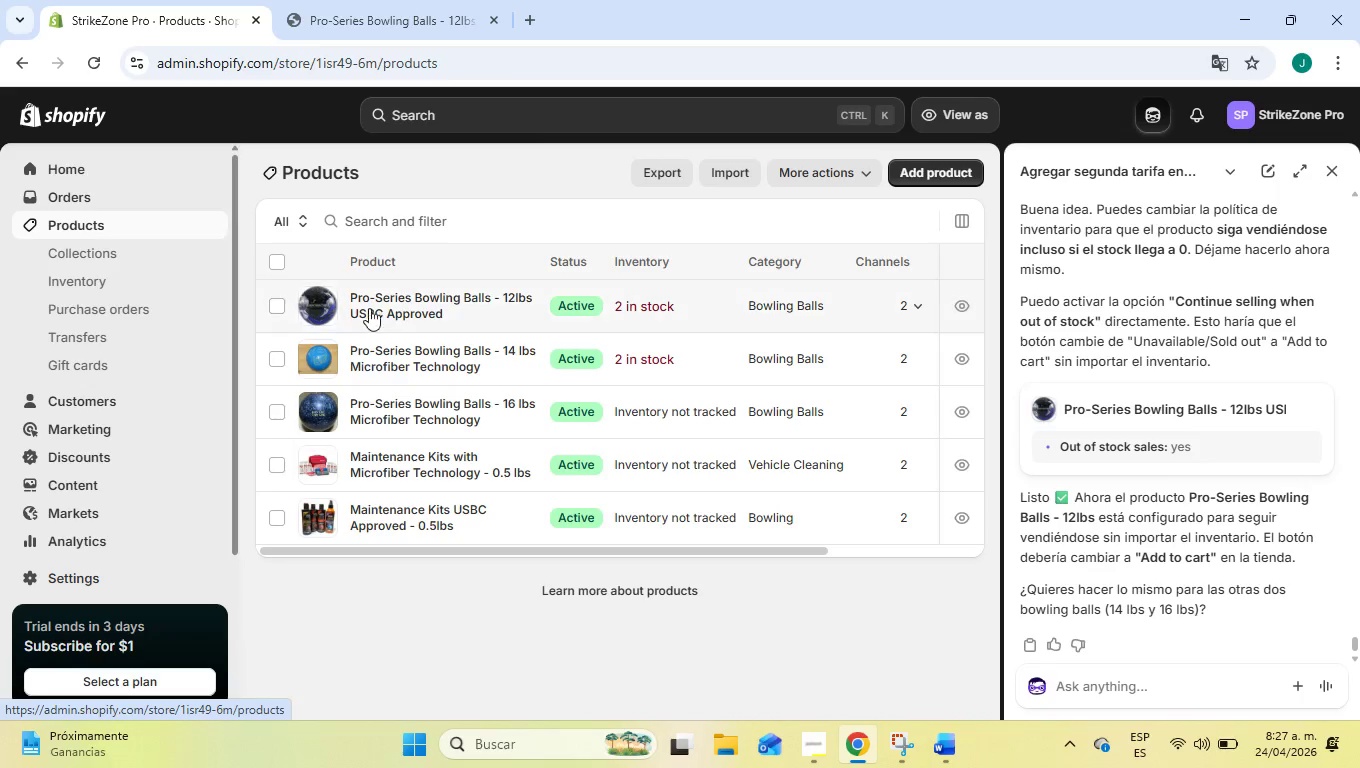 
left_click([416, 405])
 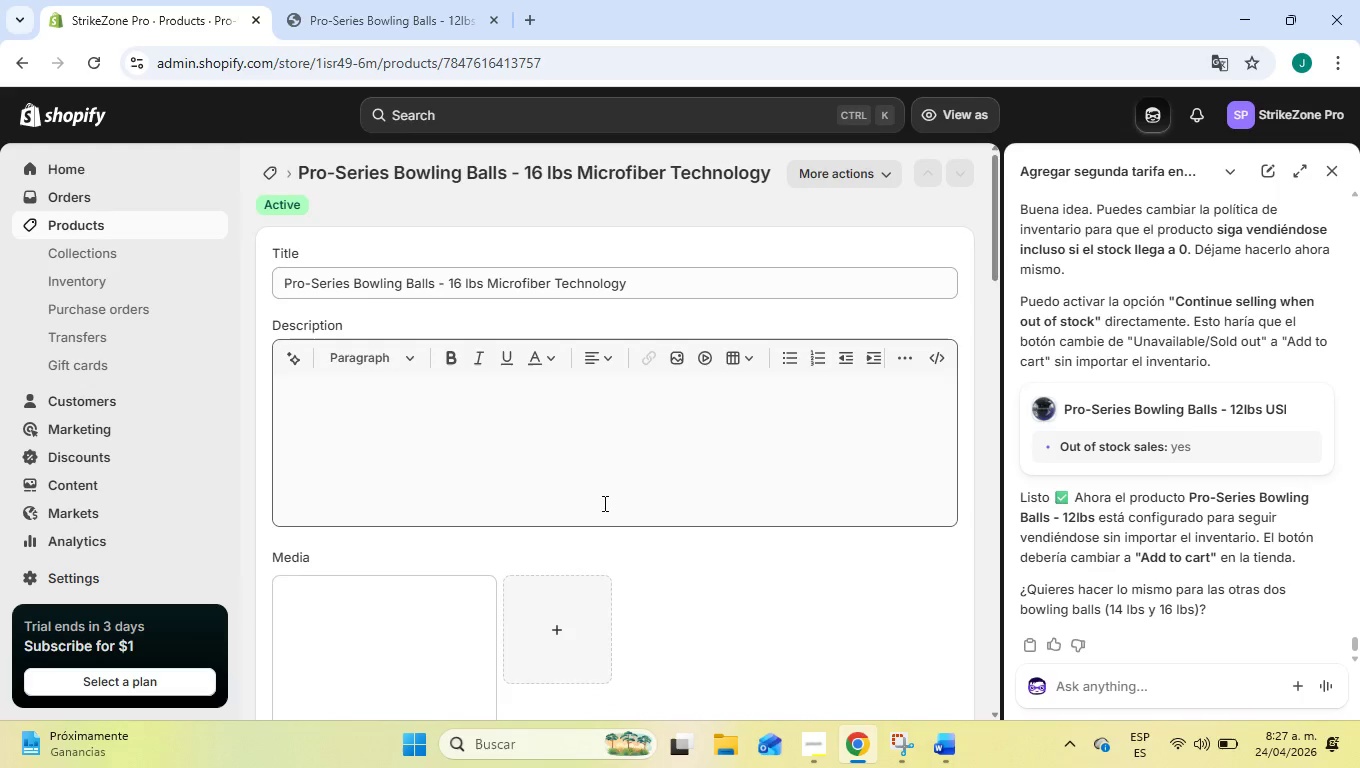 
scroll: coordinate [671, 557], scroll_direction: down, amount: 7.0
 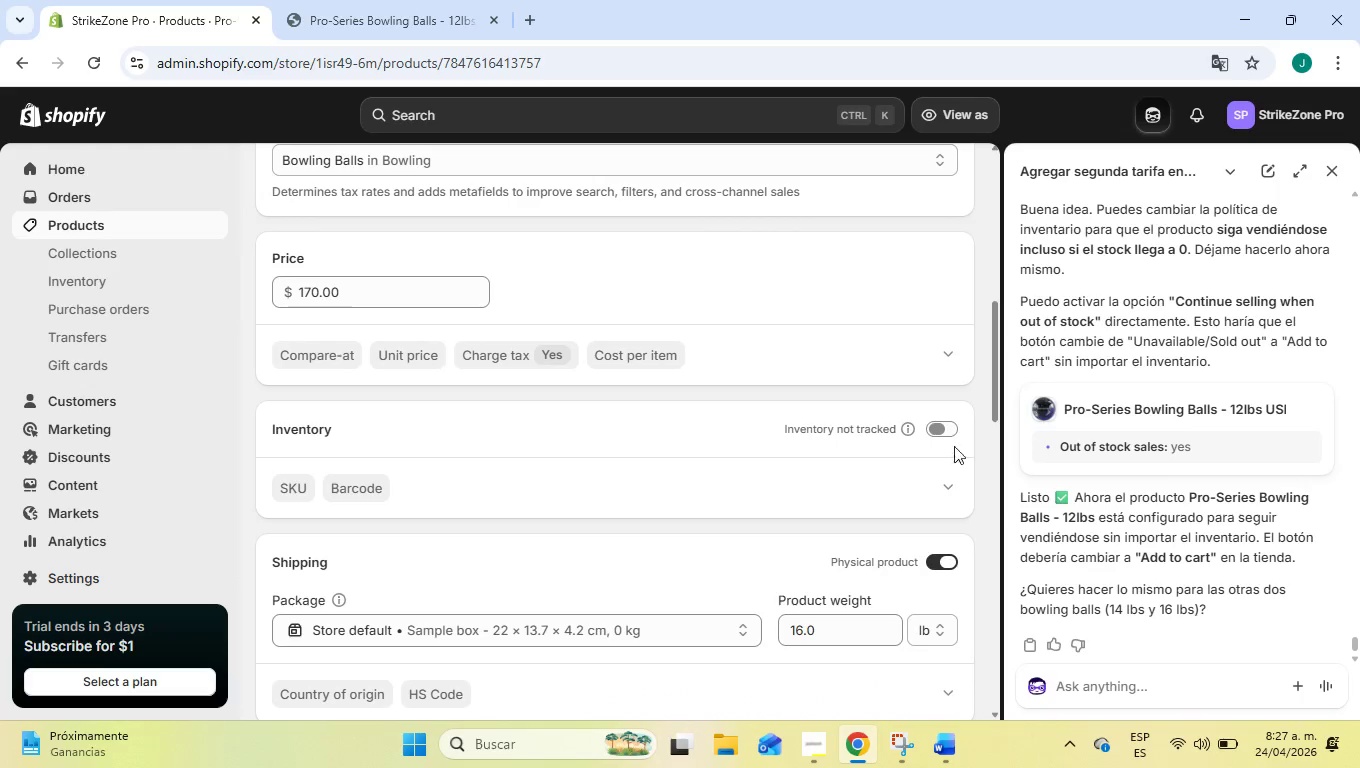 
left_click([948, 432])
 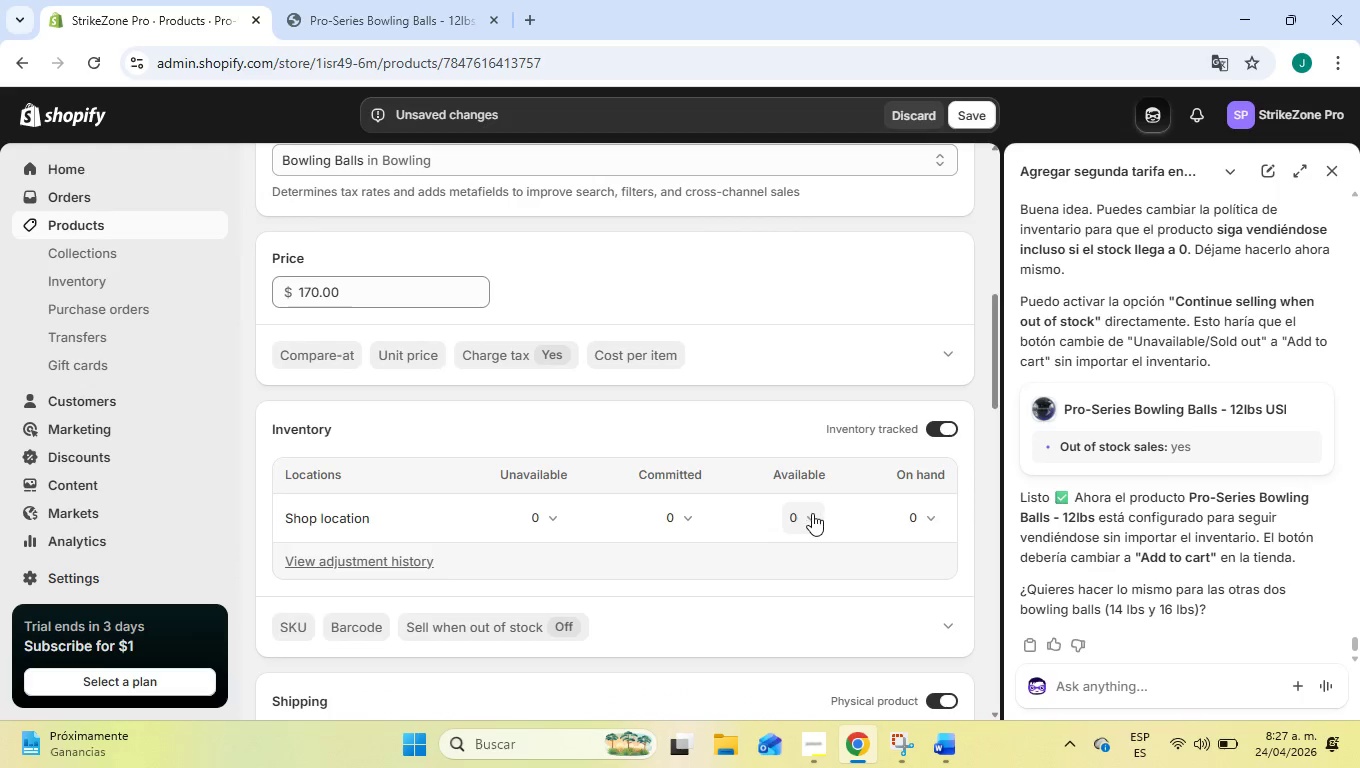 
left_click([798, 512])
 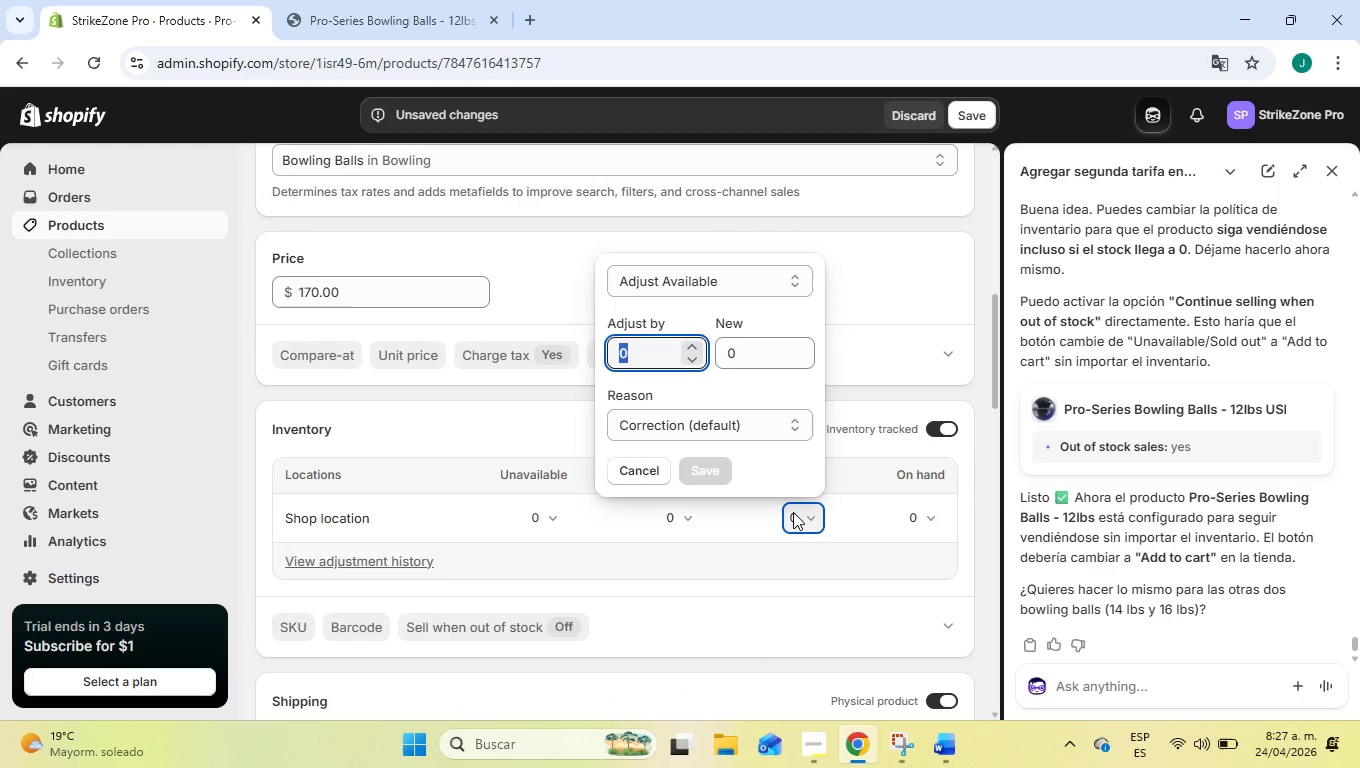 
key(2)
 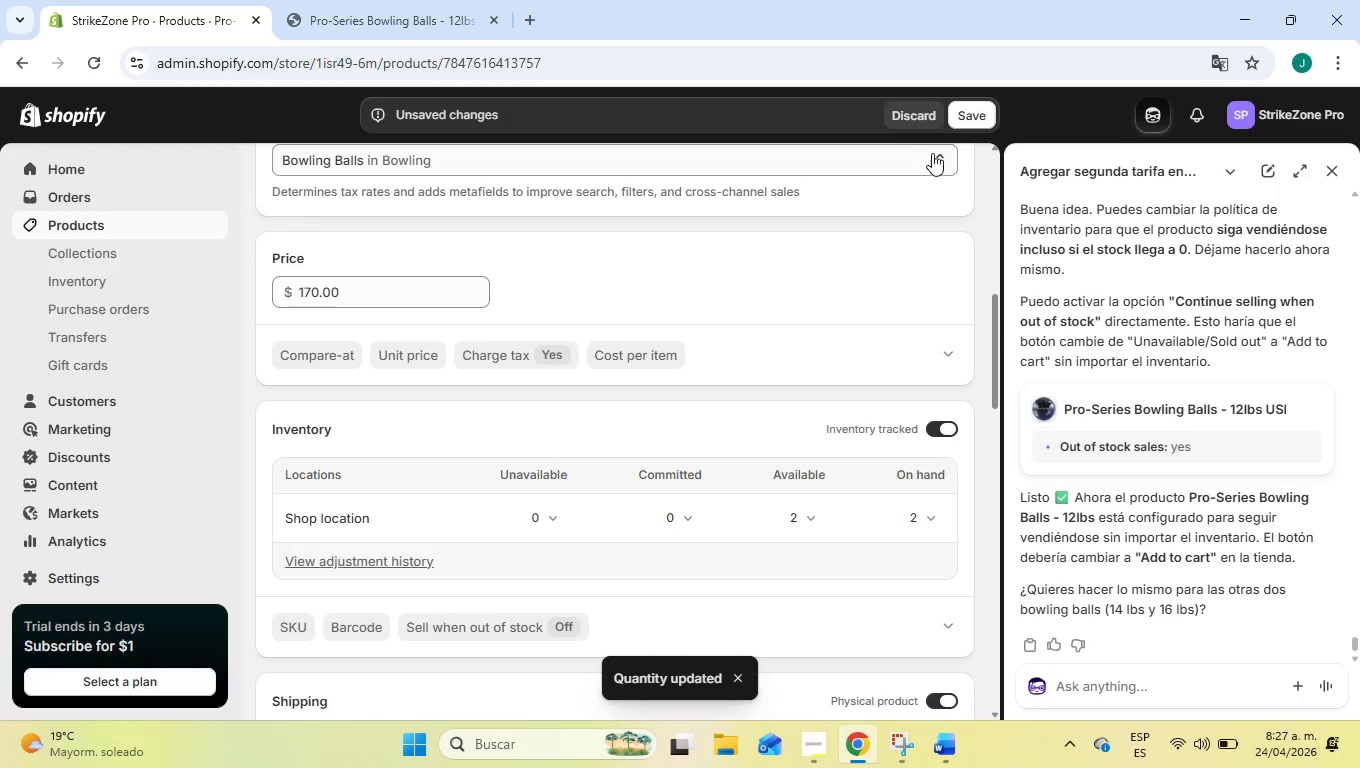 
left_click([975, 115])
 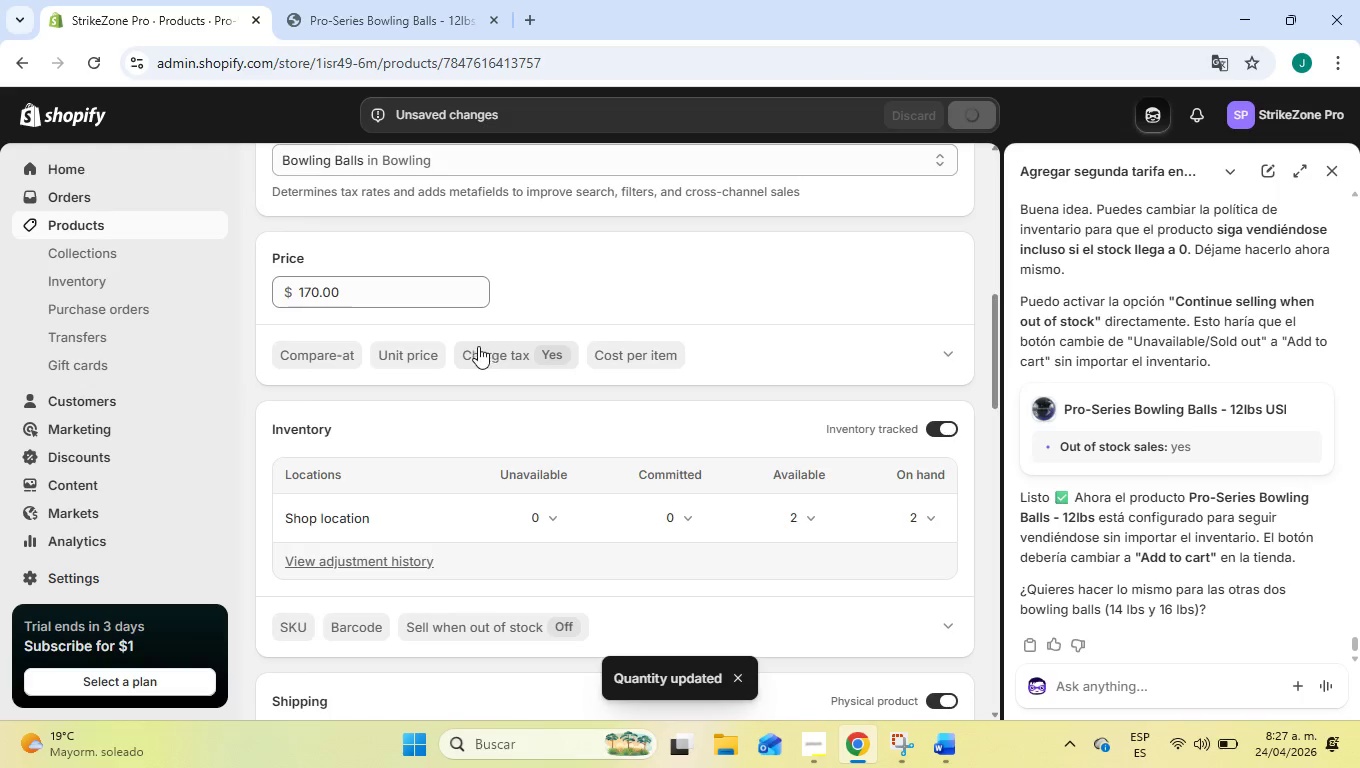 
scroll: coordinate [366, 372], scroll_direction: up, amount: 17.0
 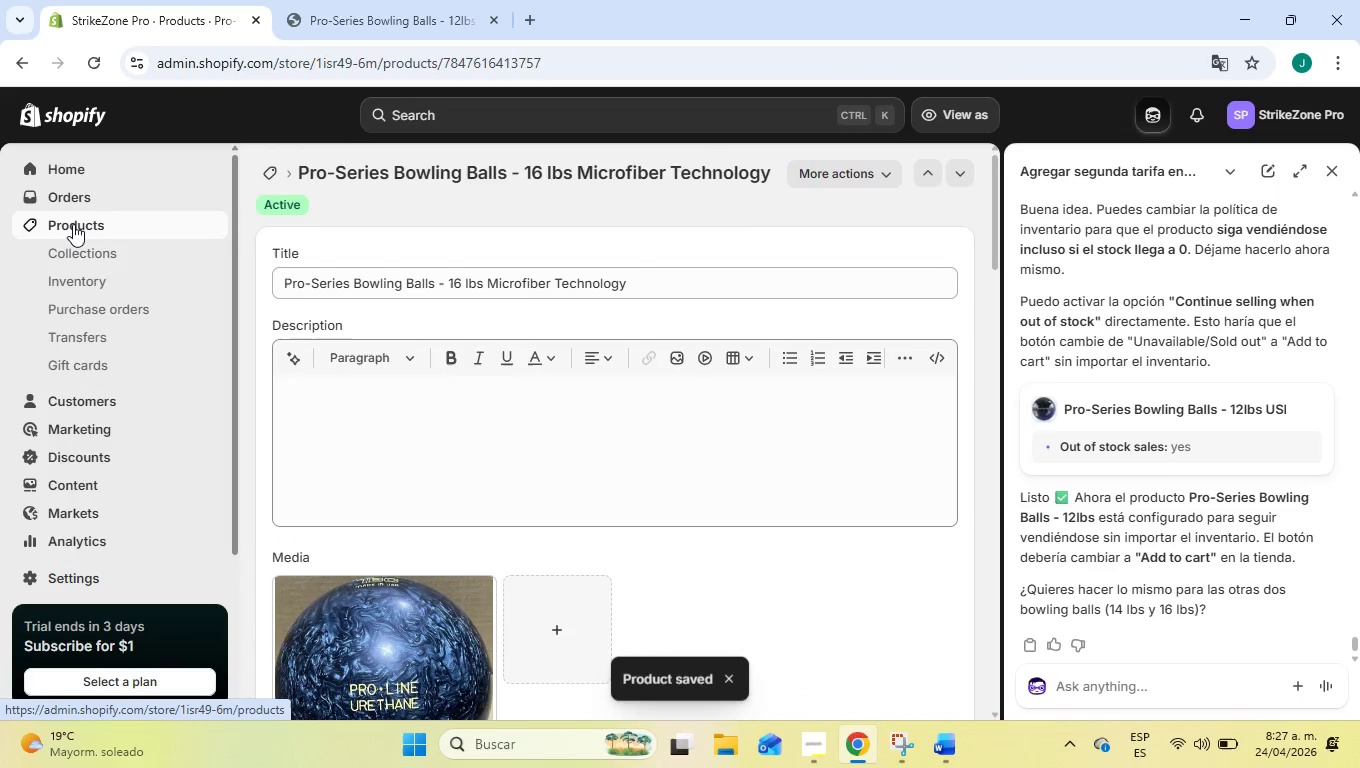 
left_click([73, 224])
 